 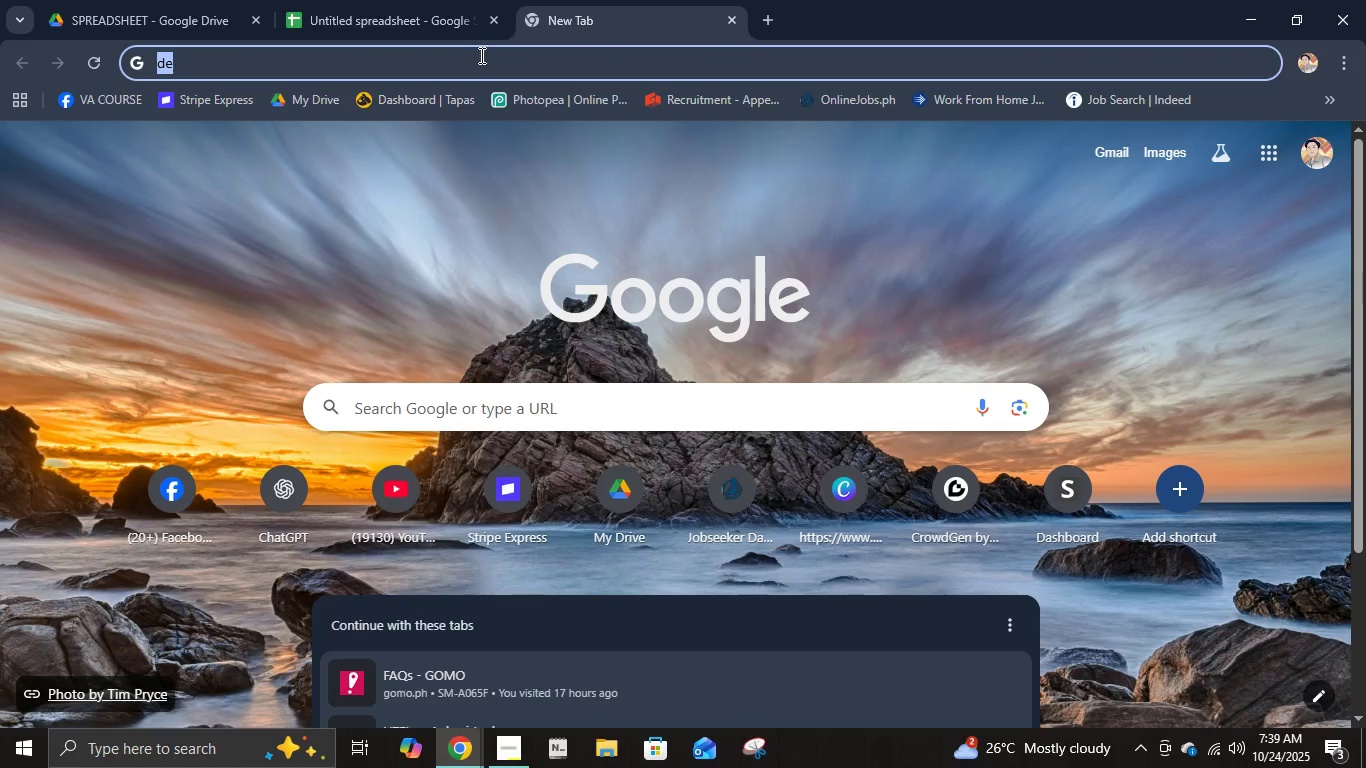 
type(retali)
key(Backspace)
key(Backspace)
type(il)
key(Backspace)
key(Backspace)
key(Backspace)
key(Backspace)
type(ail chain departments)
 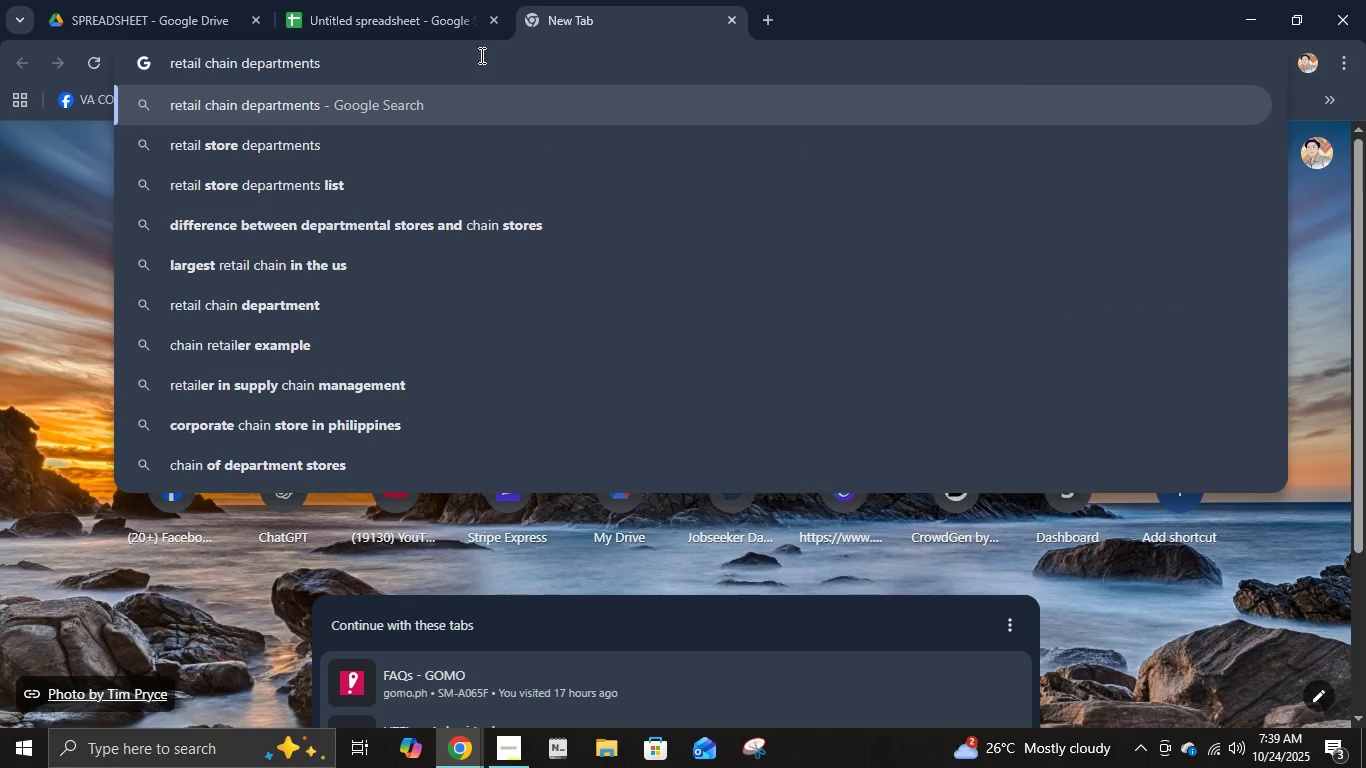 
key(Enter)
 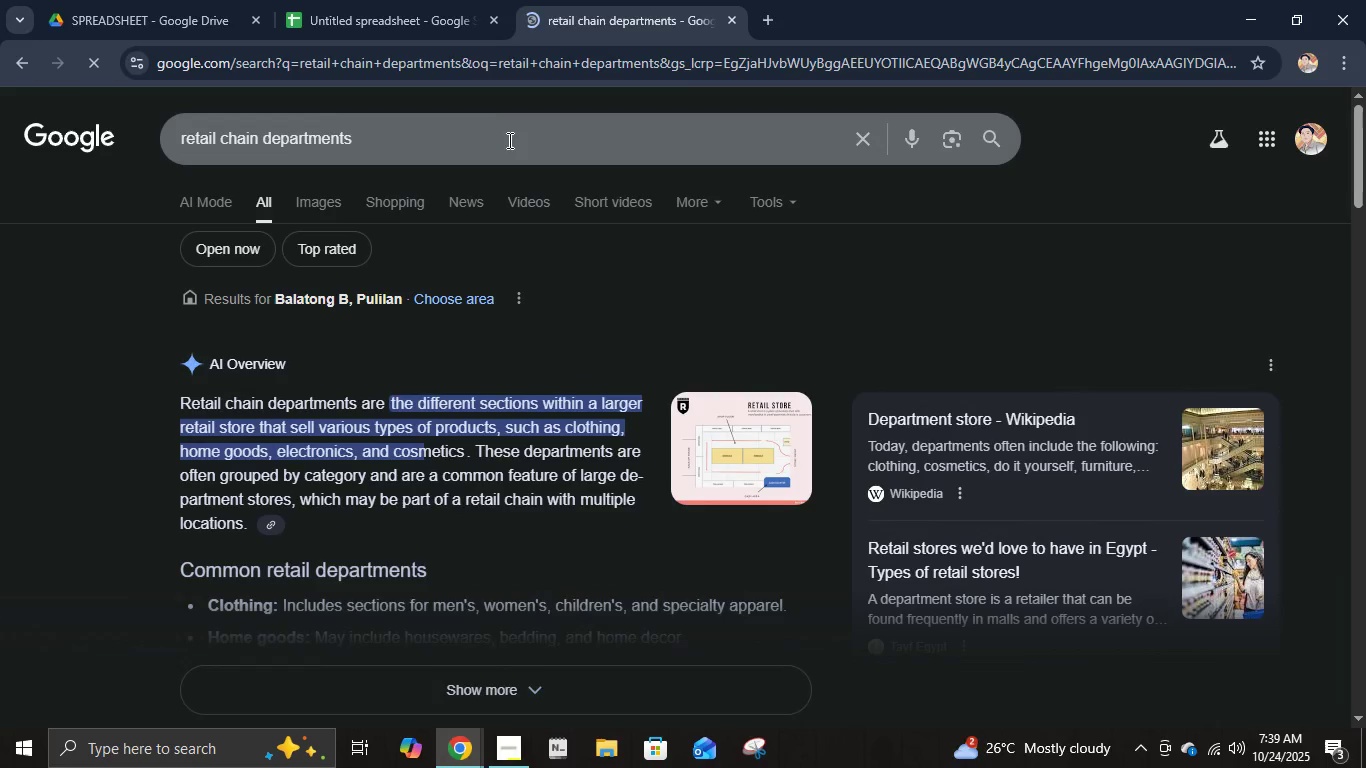 
scroll: coordinate [564, 476], scroll_direction: down, amount: 2.0
 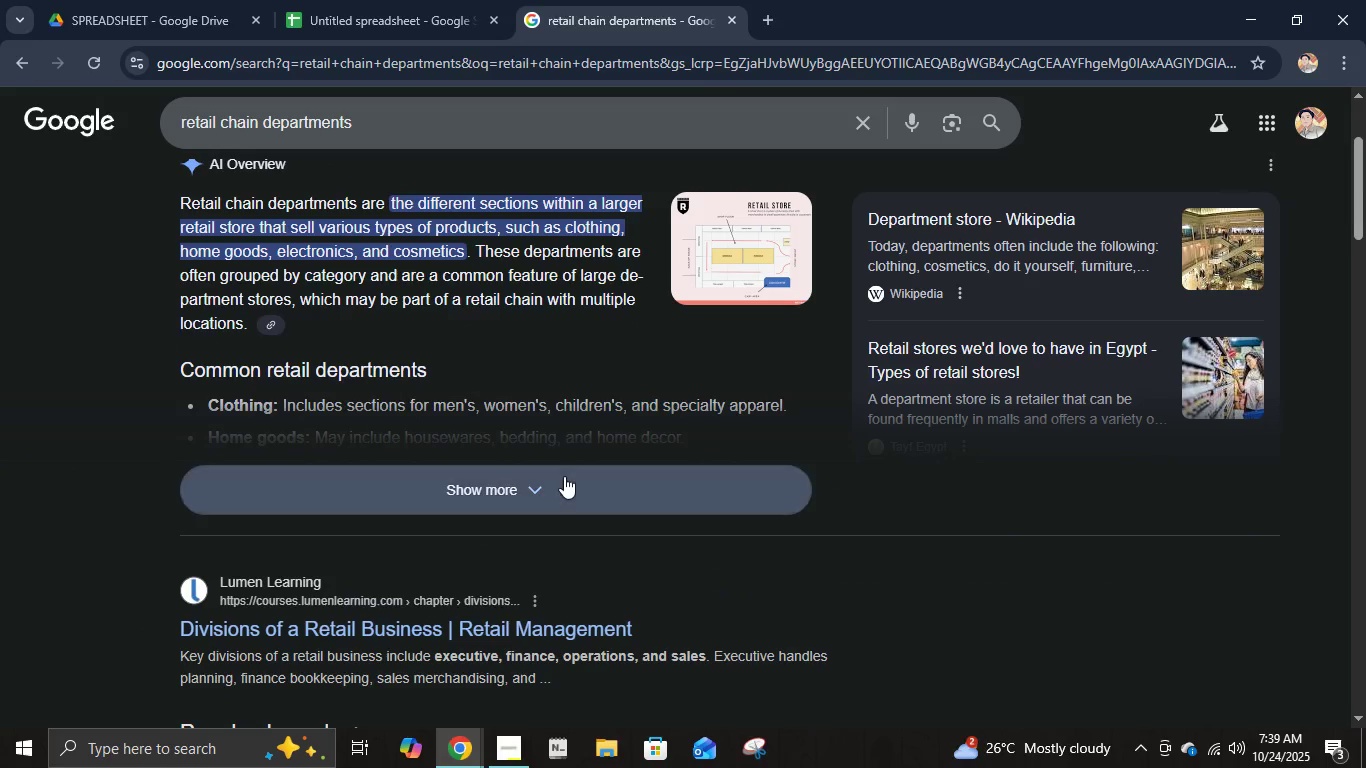 
left_click([564, 476])
 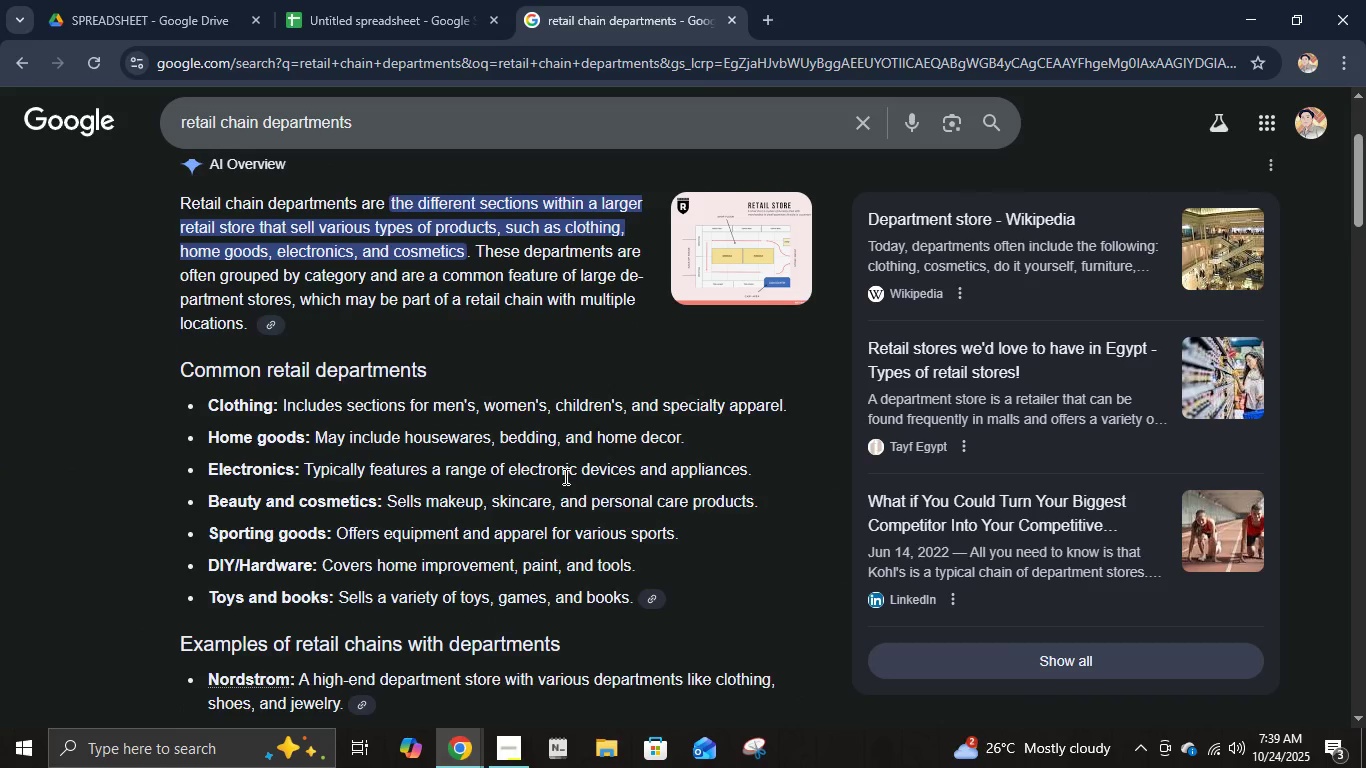 
scroll: coordinate [564, 477], scroll_direction: down, amount: 3.0
 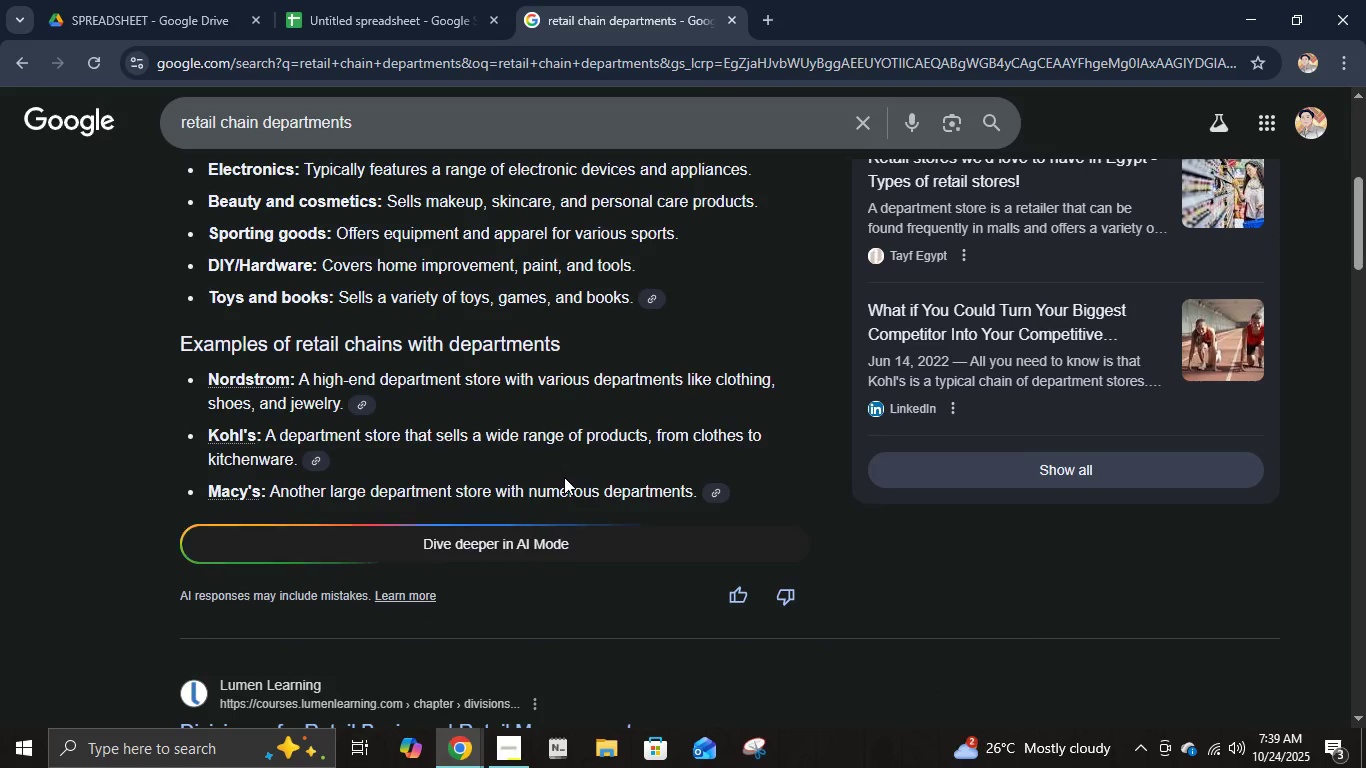 
scroll: coordinate [562, 477], scroll_direction: up, amount: 4.0
 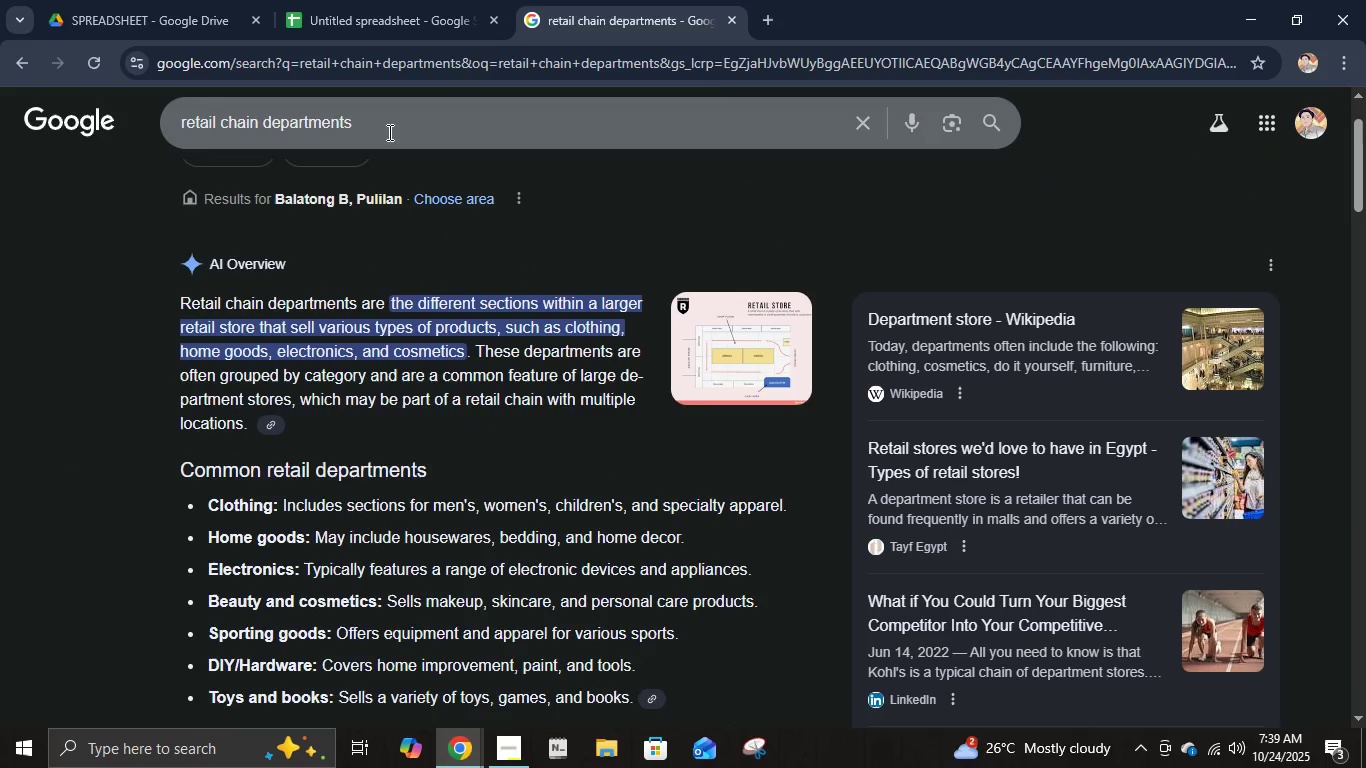 
left_click([390, 127])
 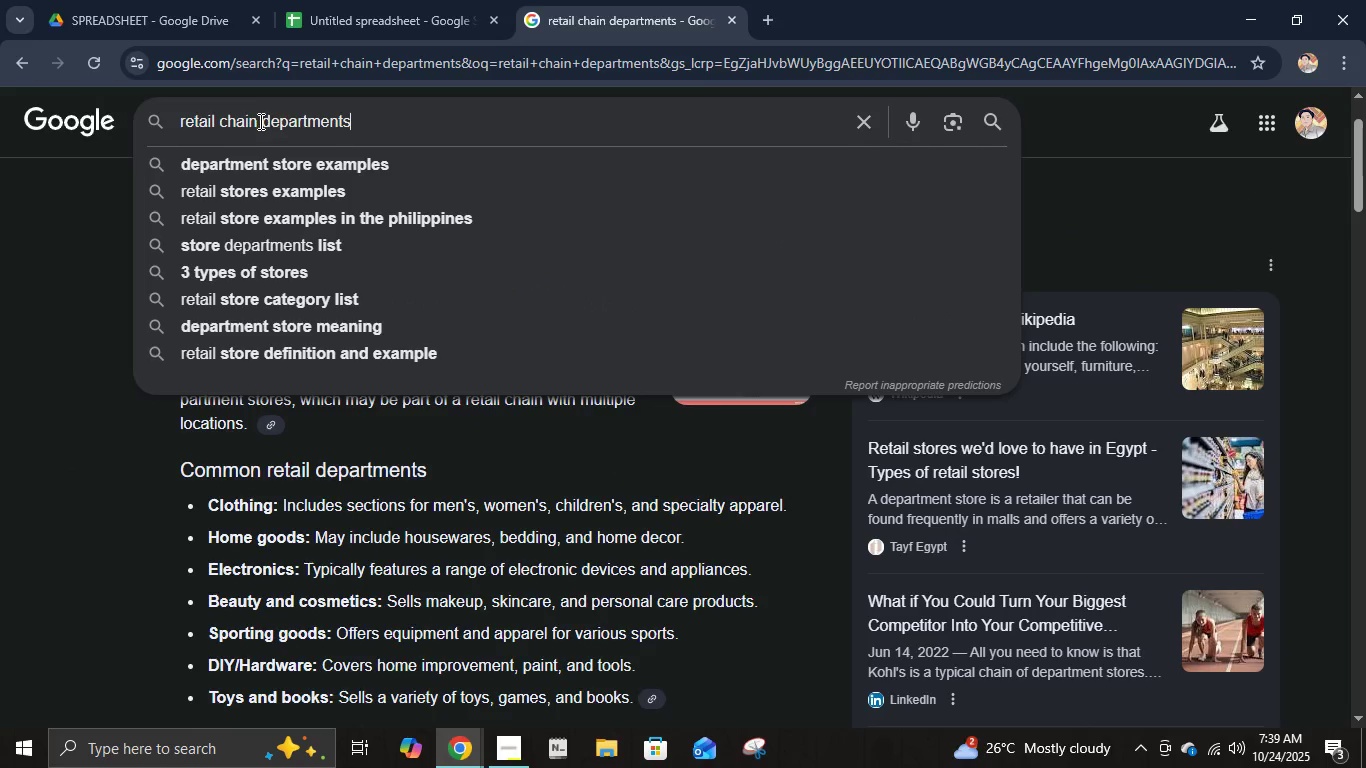 
type(empl)
key(Backspace)
key(Backspace)
key(Backspace)
key(Backspace)
key(Backspace)
type(n employee)
 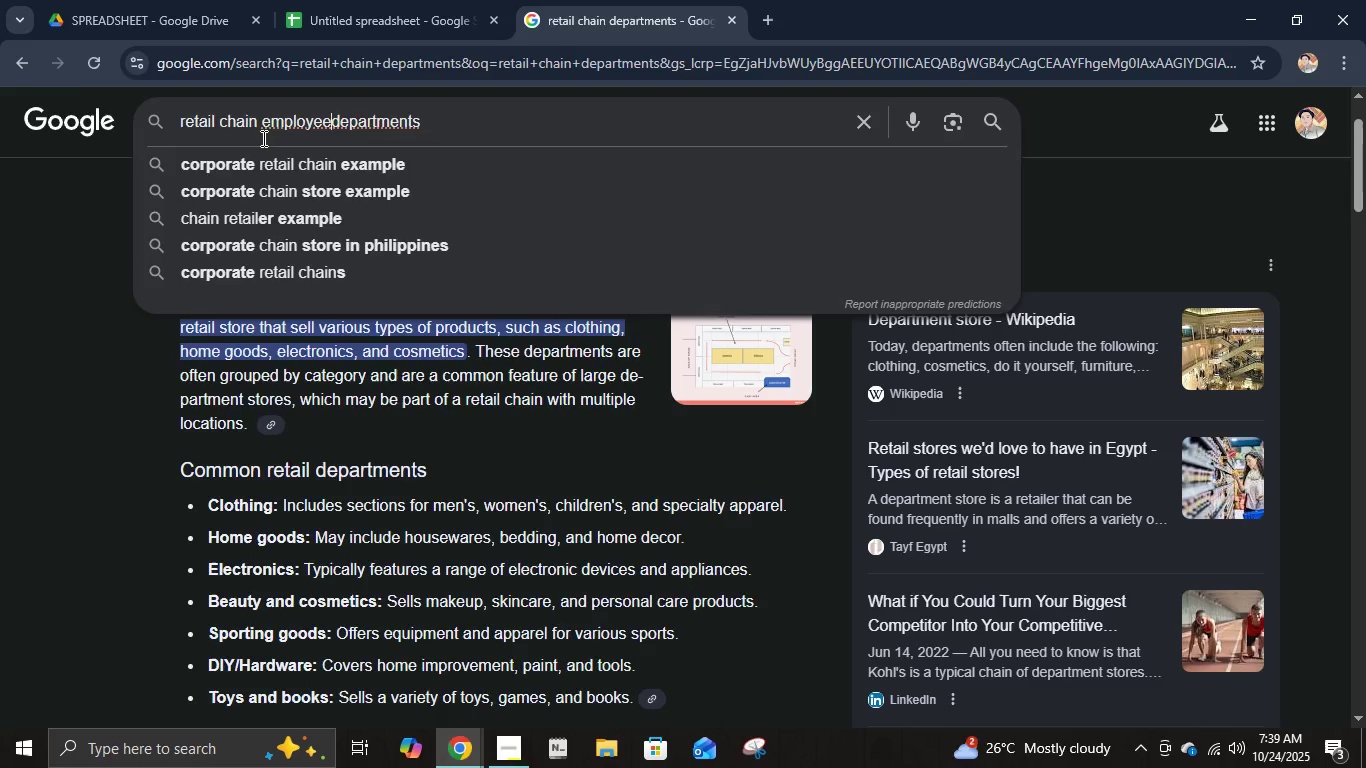 
key(Enter)
 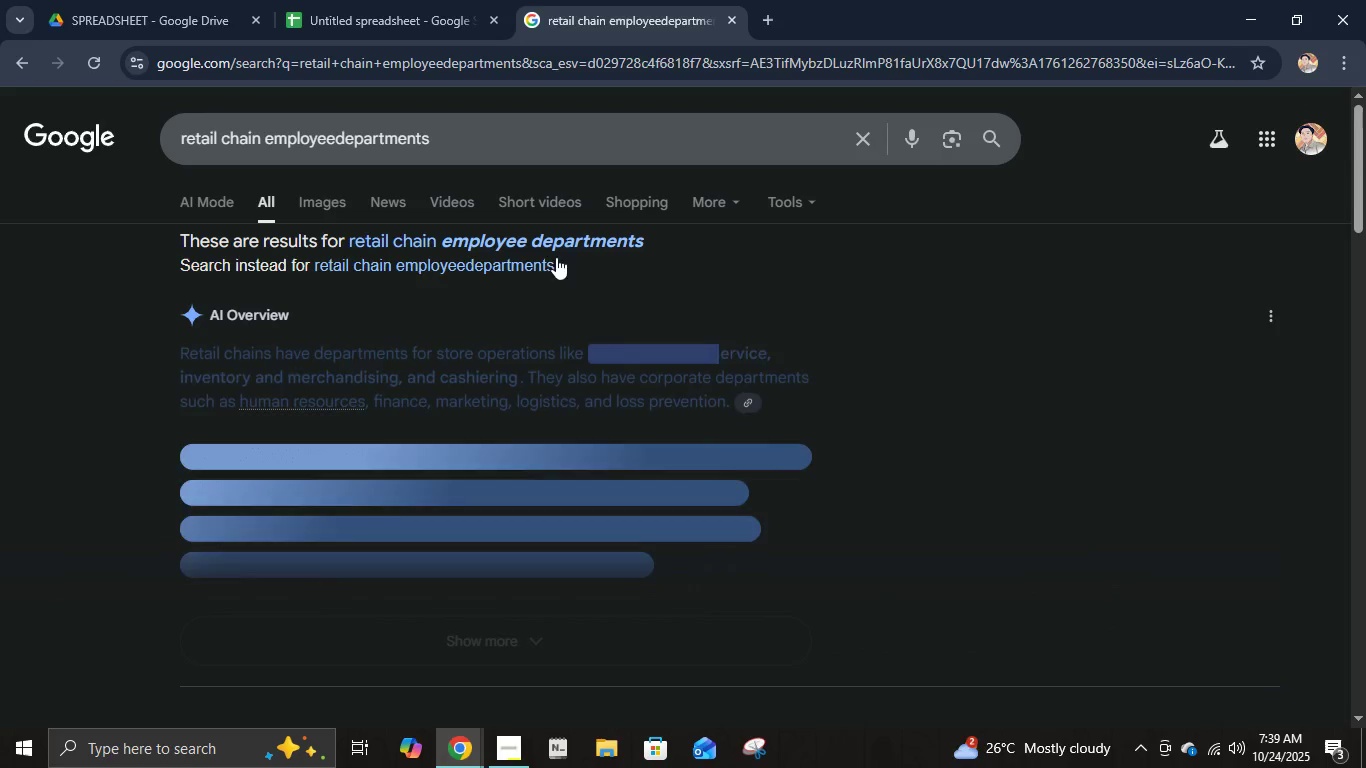 
left_click([565, 244])
 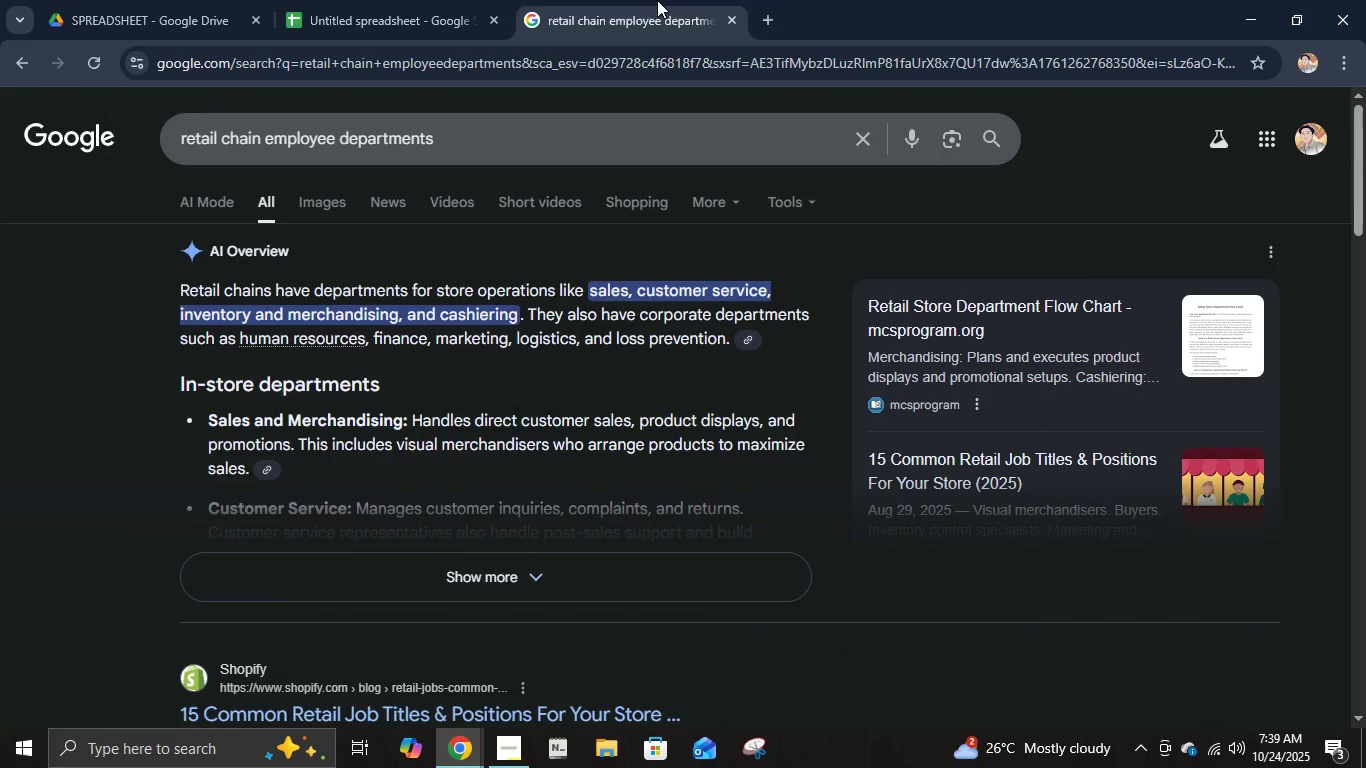 
left_click([988, 0])
 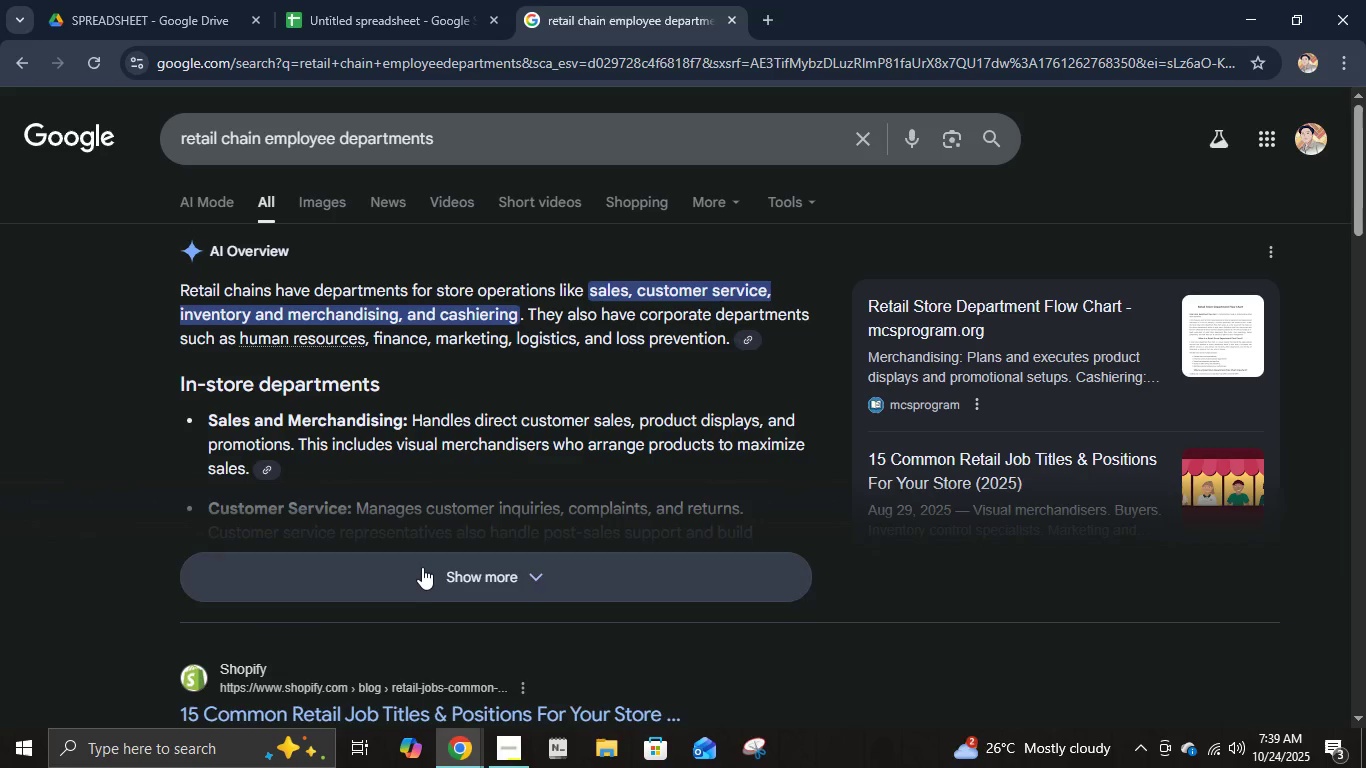 
scroll: coordinate [425, 552], scroll_direction: down, amount: 5.0
 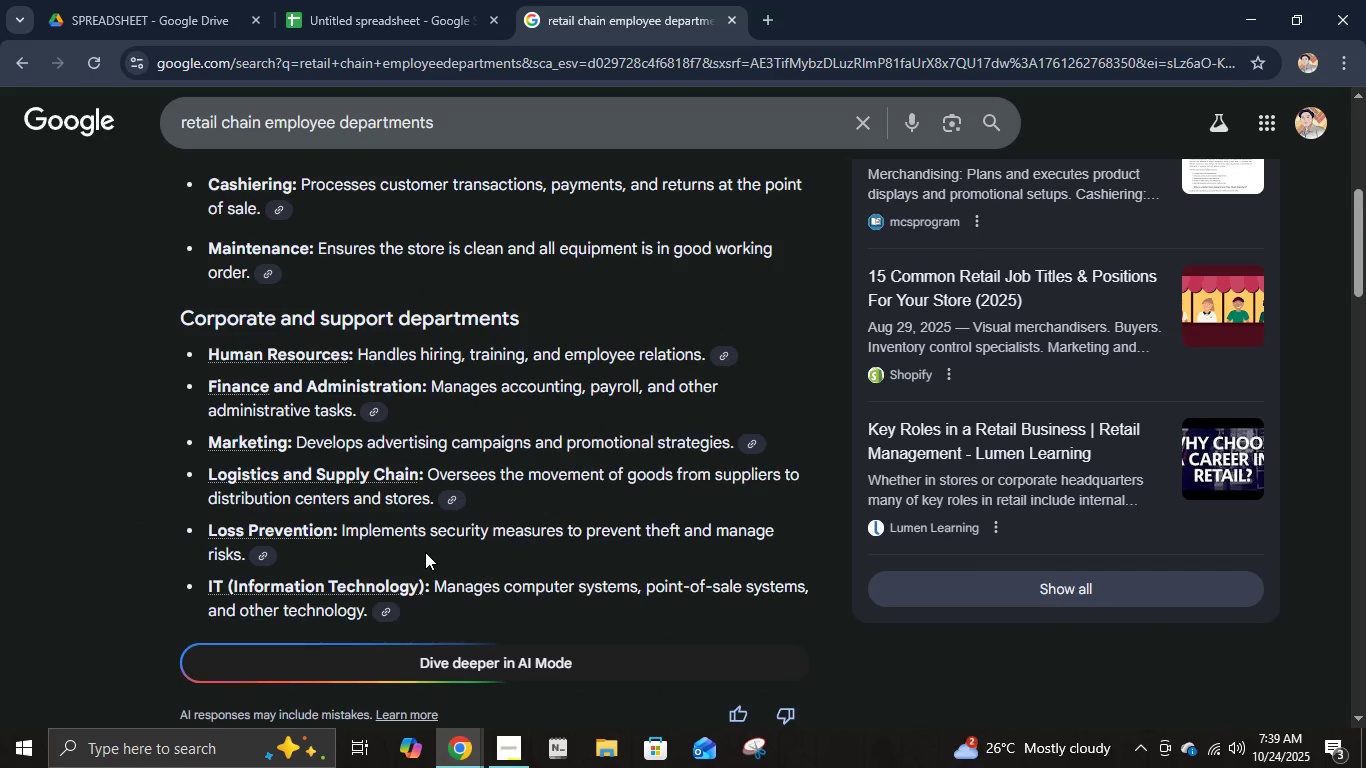 
scroll: coordinate [425, 552], scroll_direction: up, amount: 1.0
 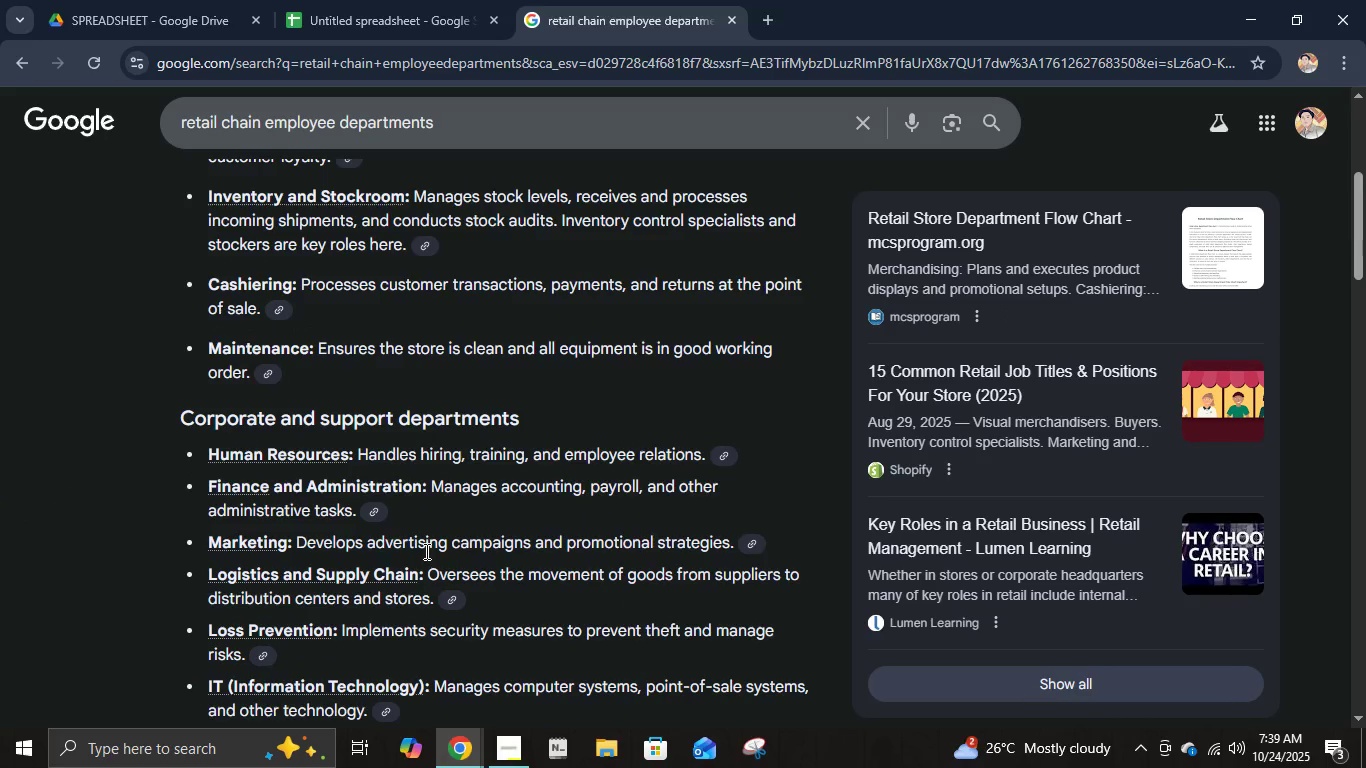 
scroll: coordinate [425, 551], scroll_direction: down, amount: 3.0
 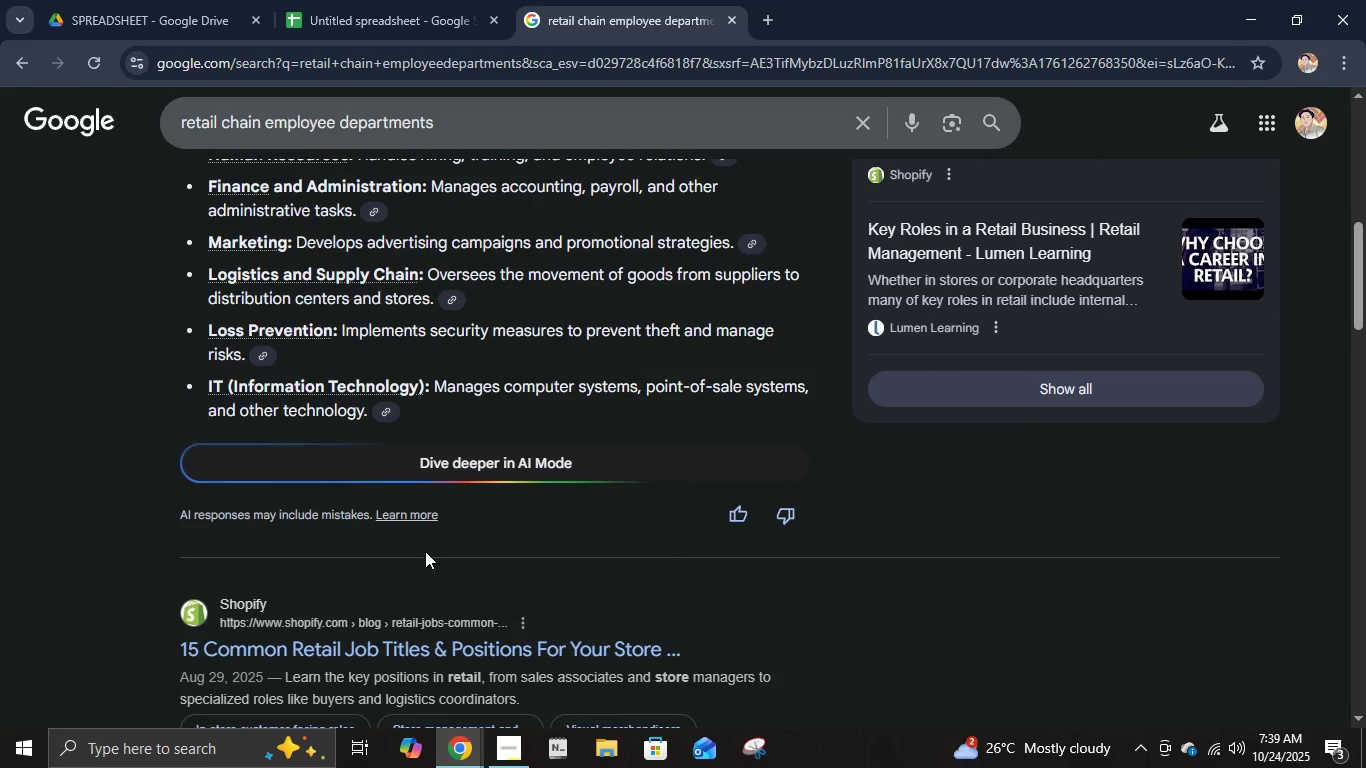 
scroll: coordinate [427, 542], scroll_direction: up, amount: 7.0
 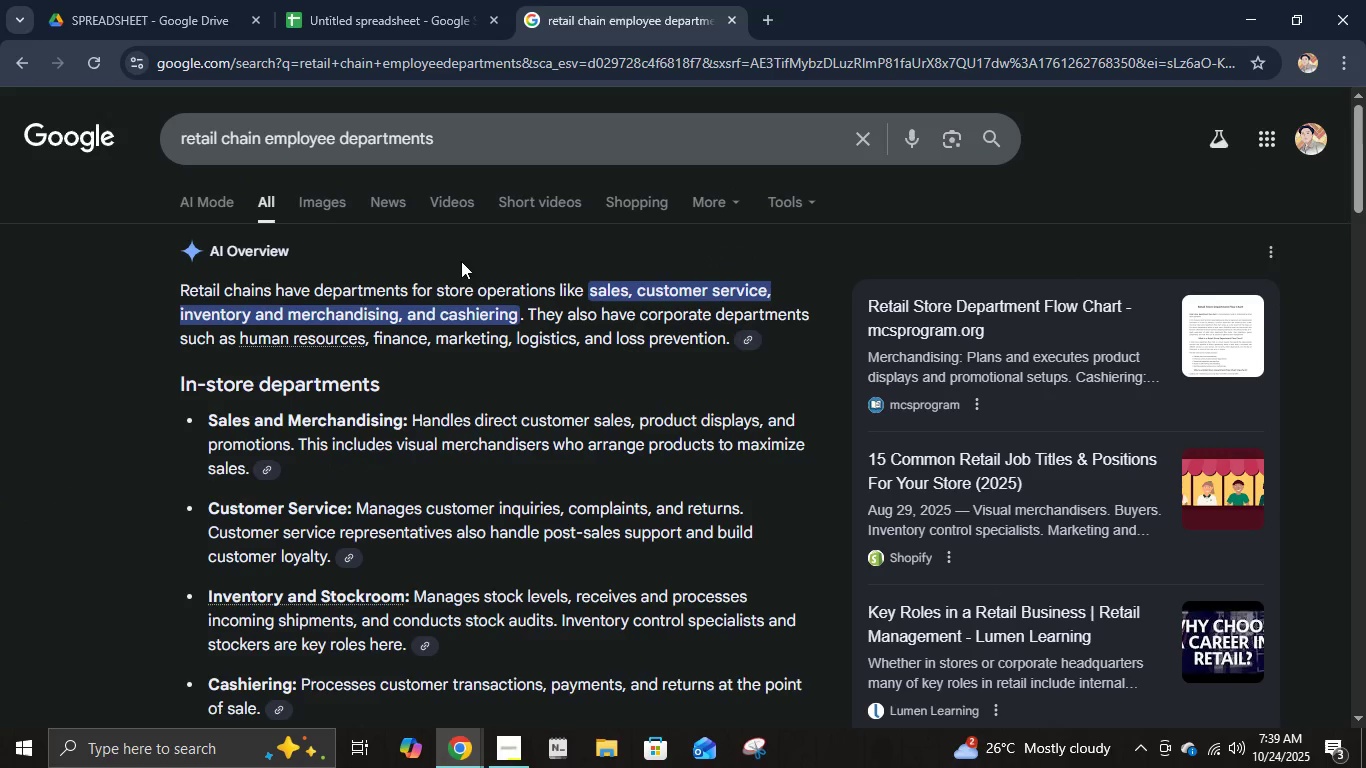 
scroll: coordinate [422, 420], scroll_direction: down, amount: 2.0
 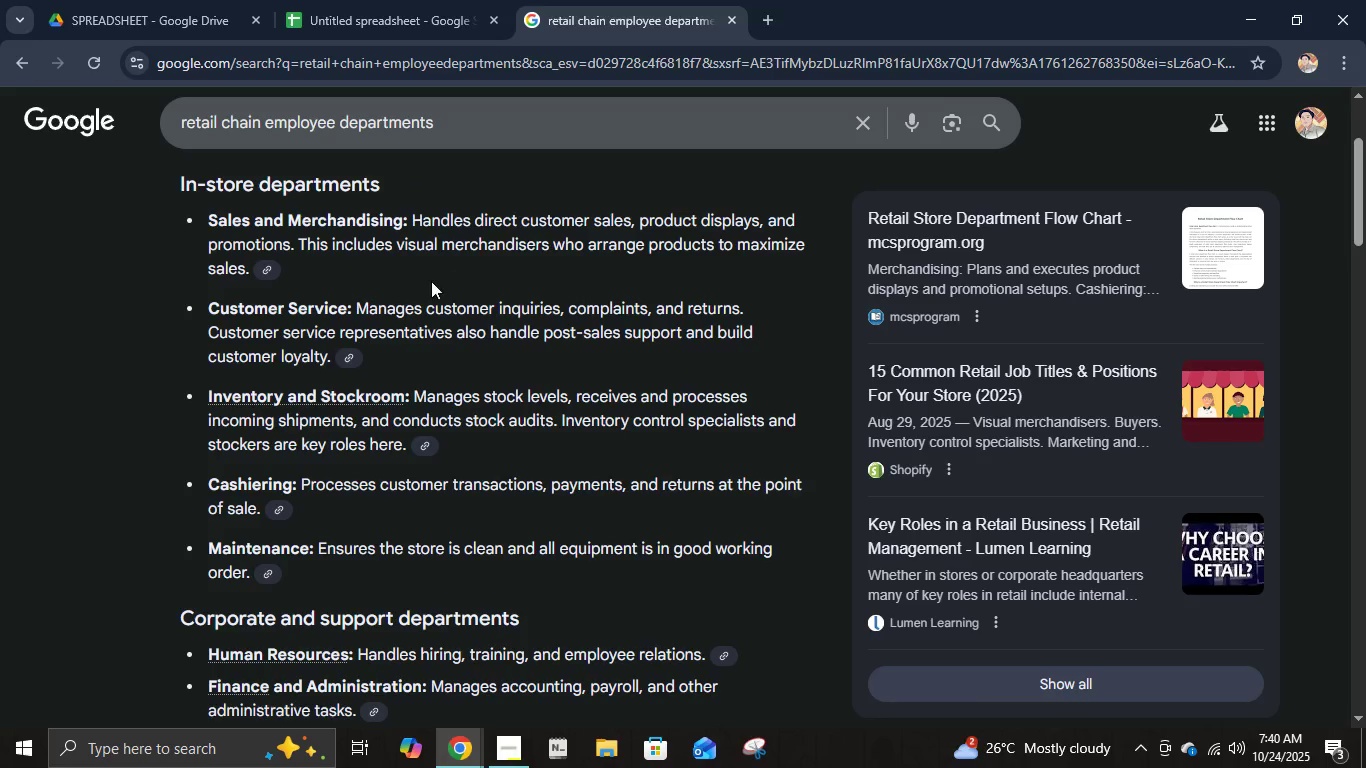 
wait(5.49)
 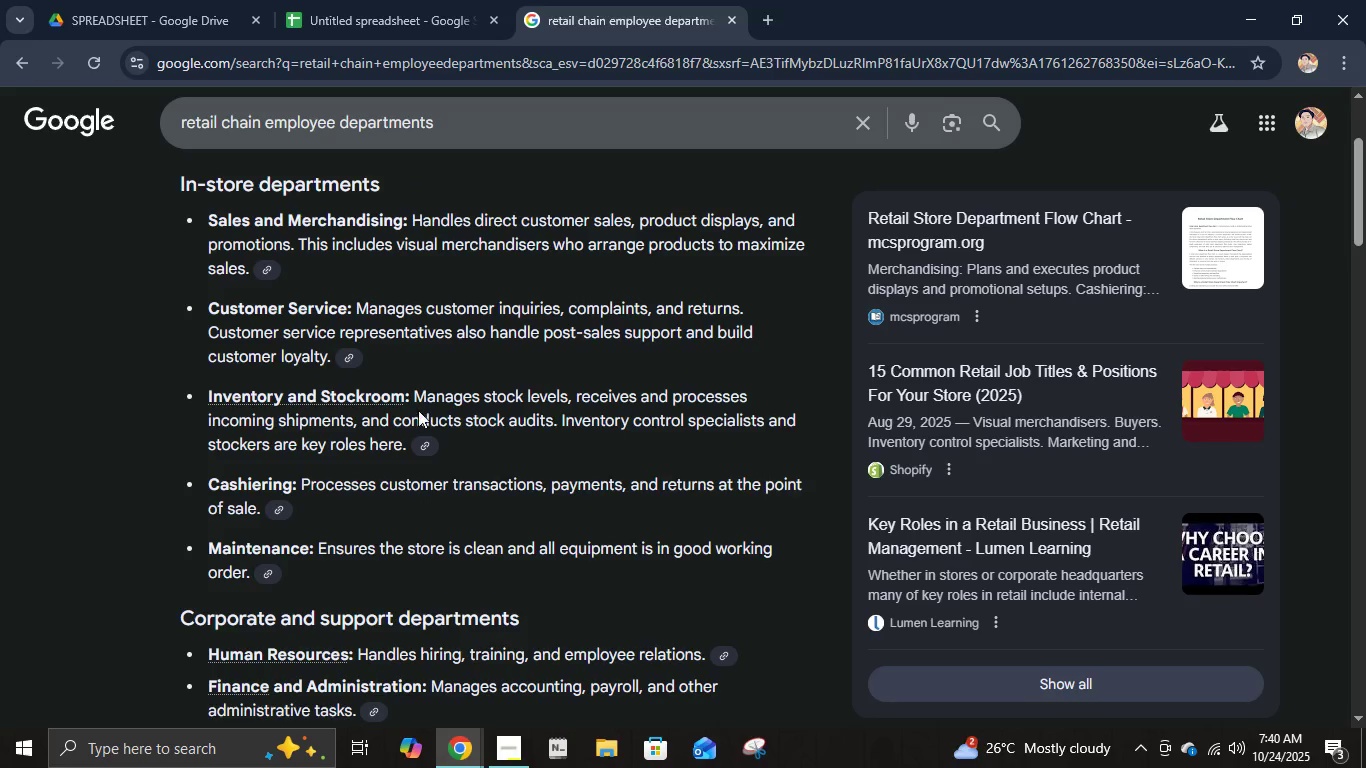 
left_click([396, 5])
 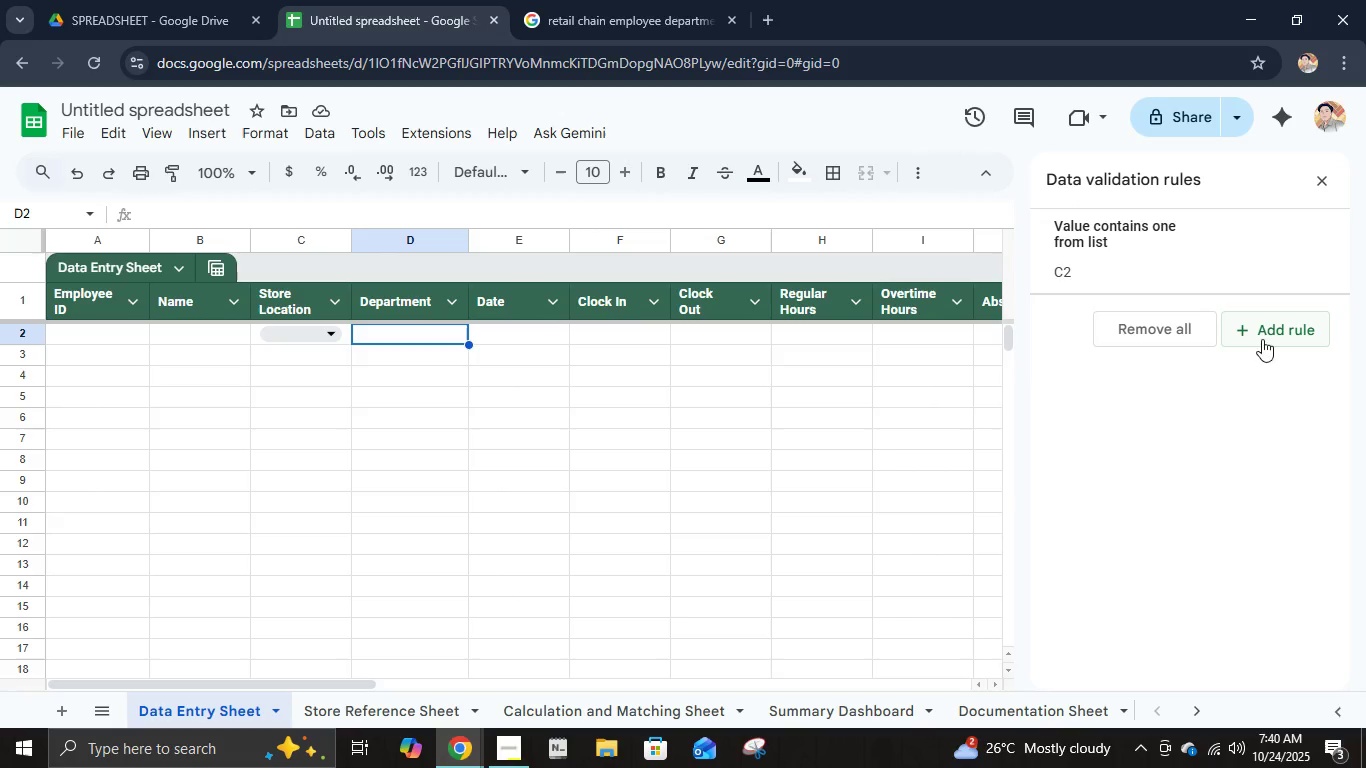 
left_click([1273, 346])
 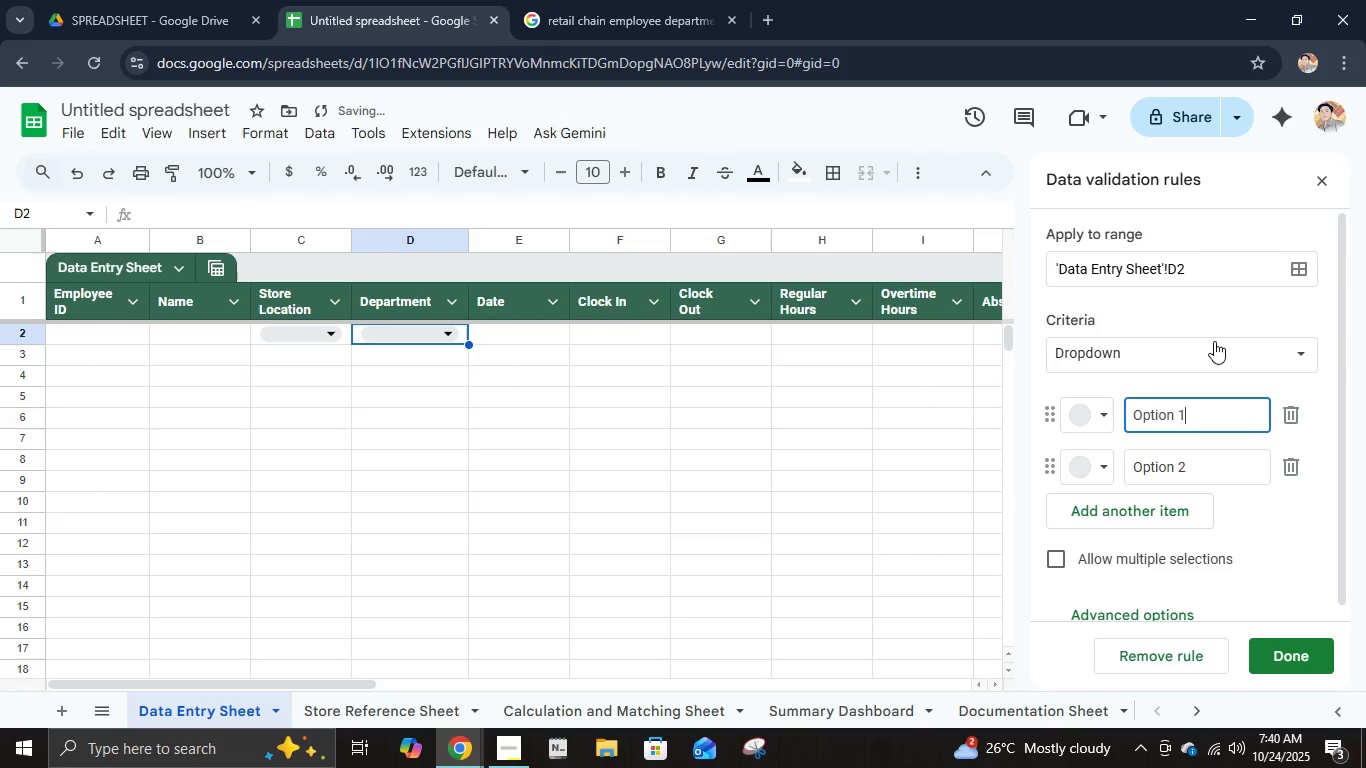 
key(Control+A)
 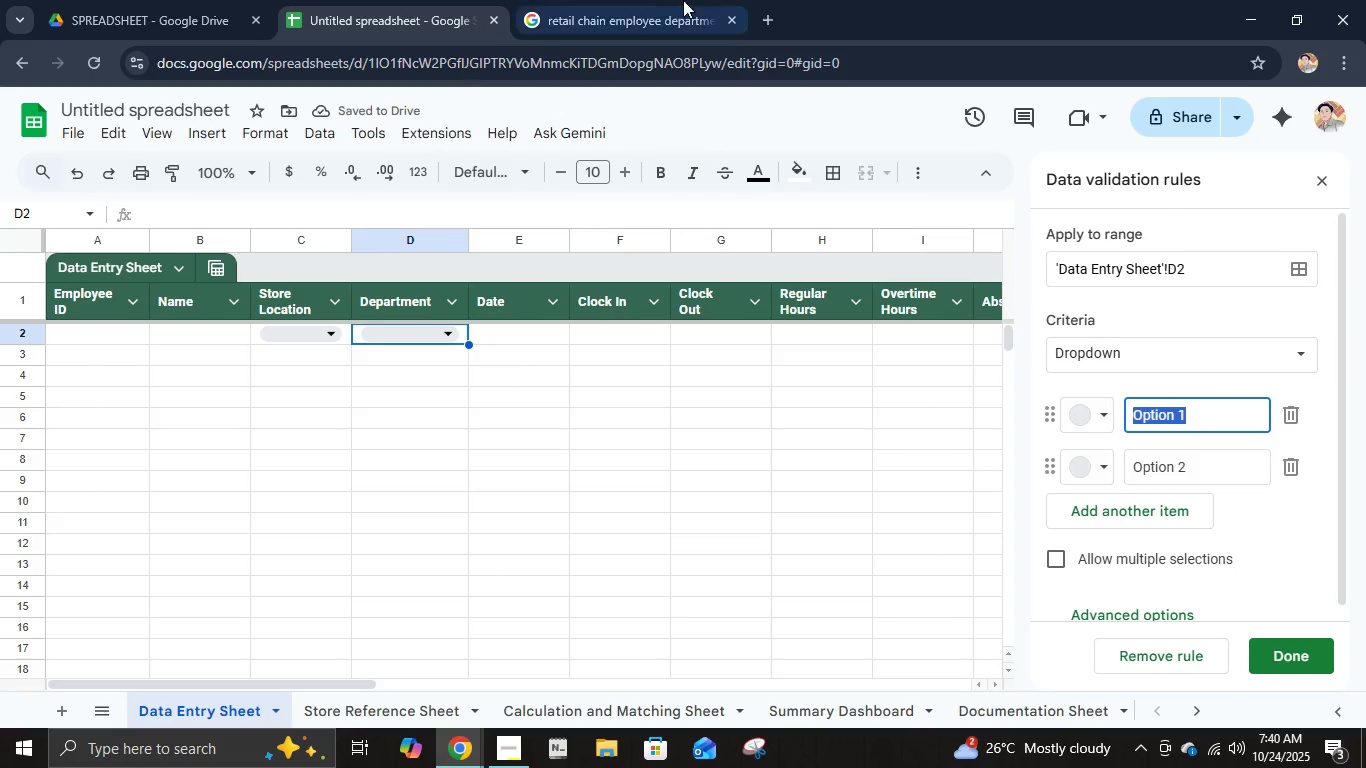 
left_click([685, 0])
 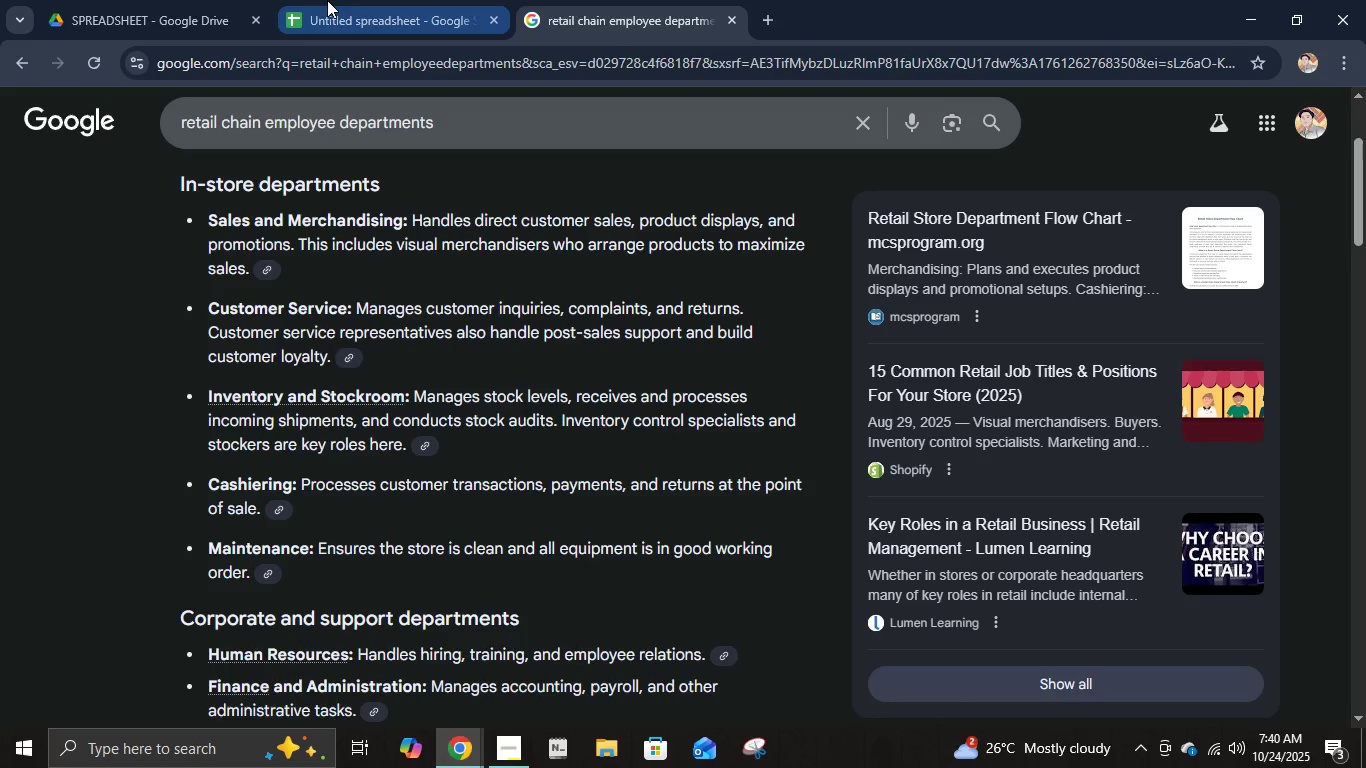 
left_click([329, 0])
 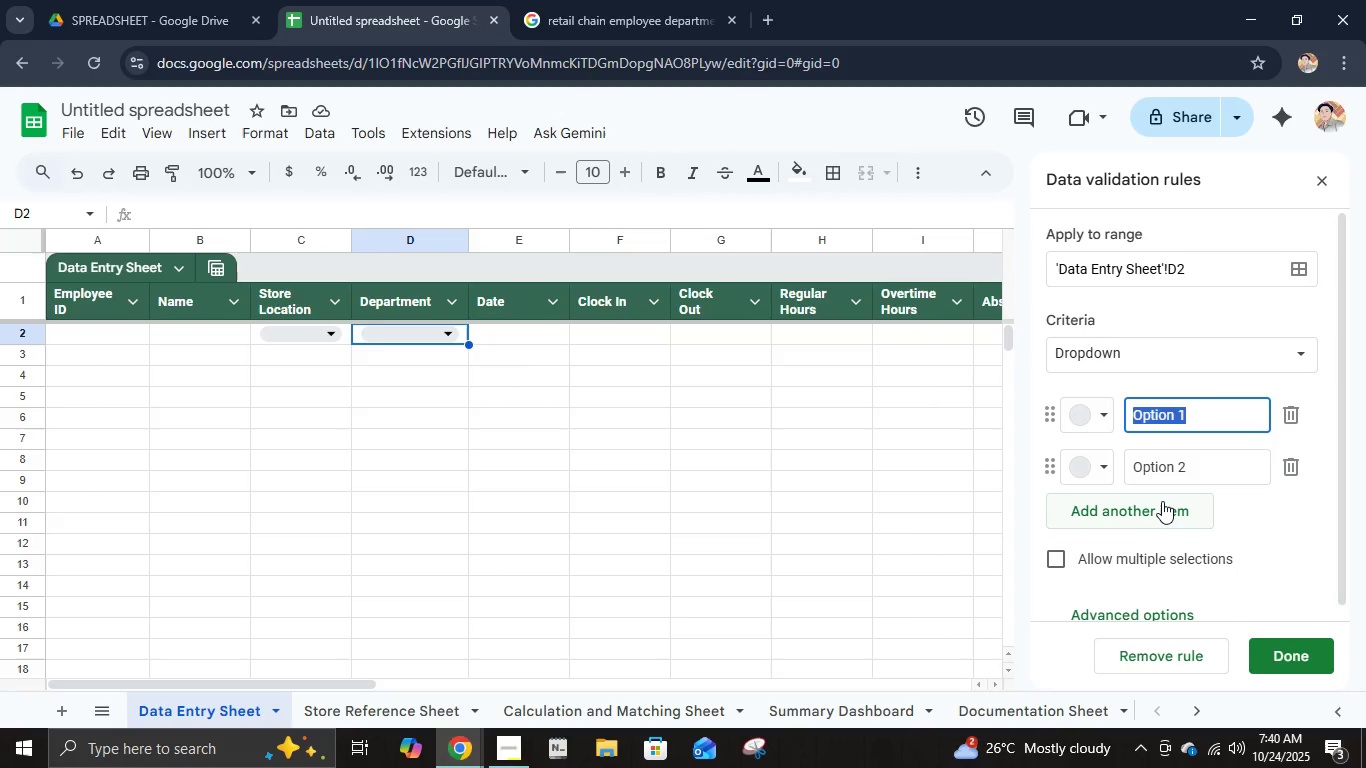 
type(Sales)
 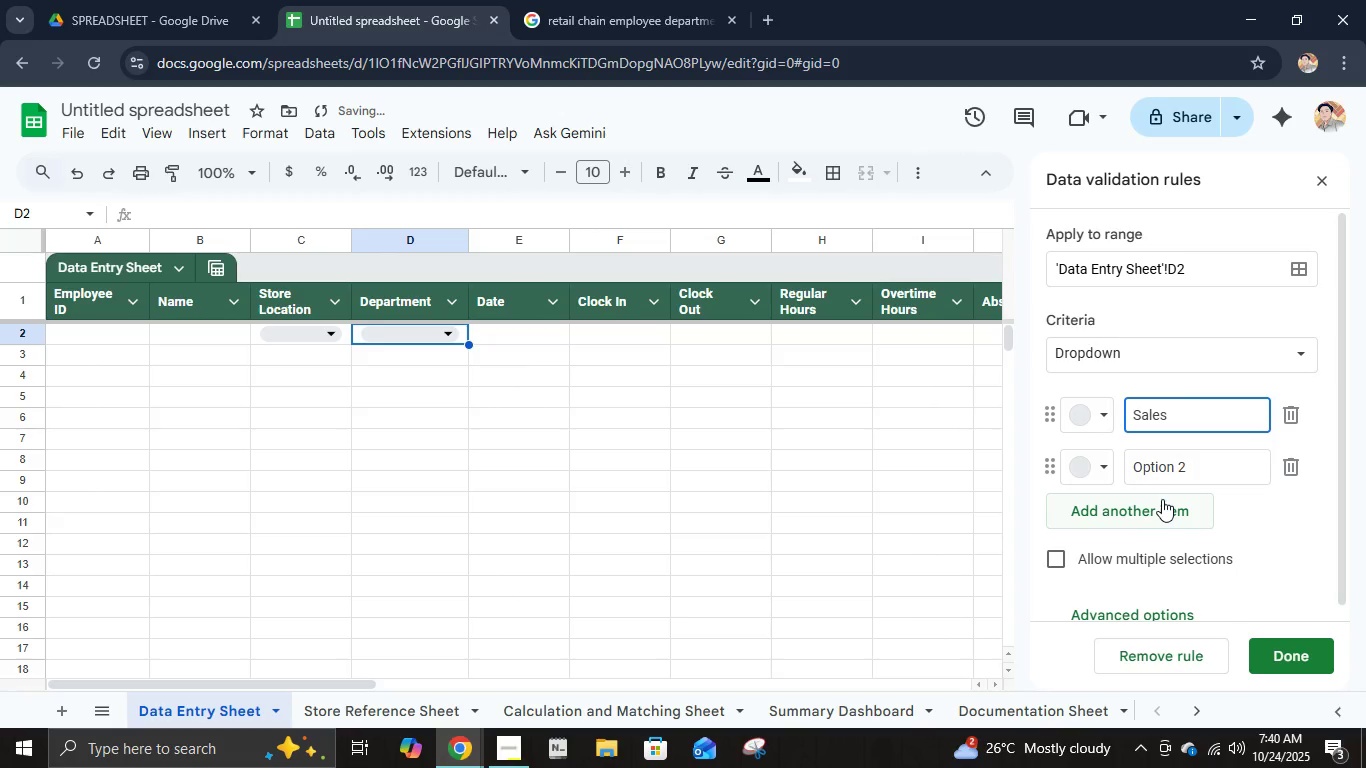 
key(Enter)
 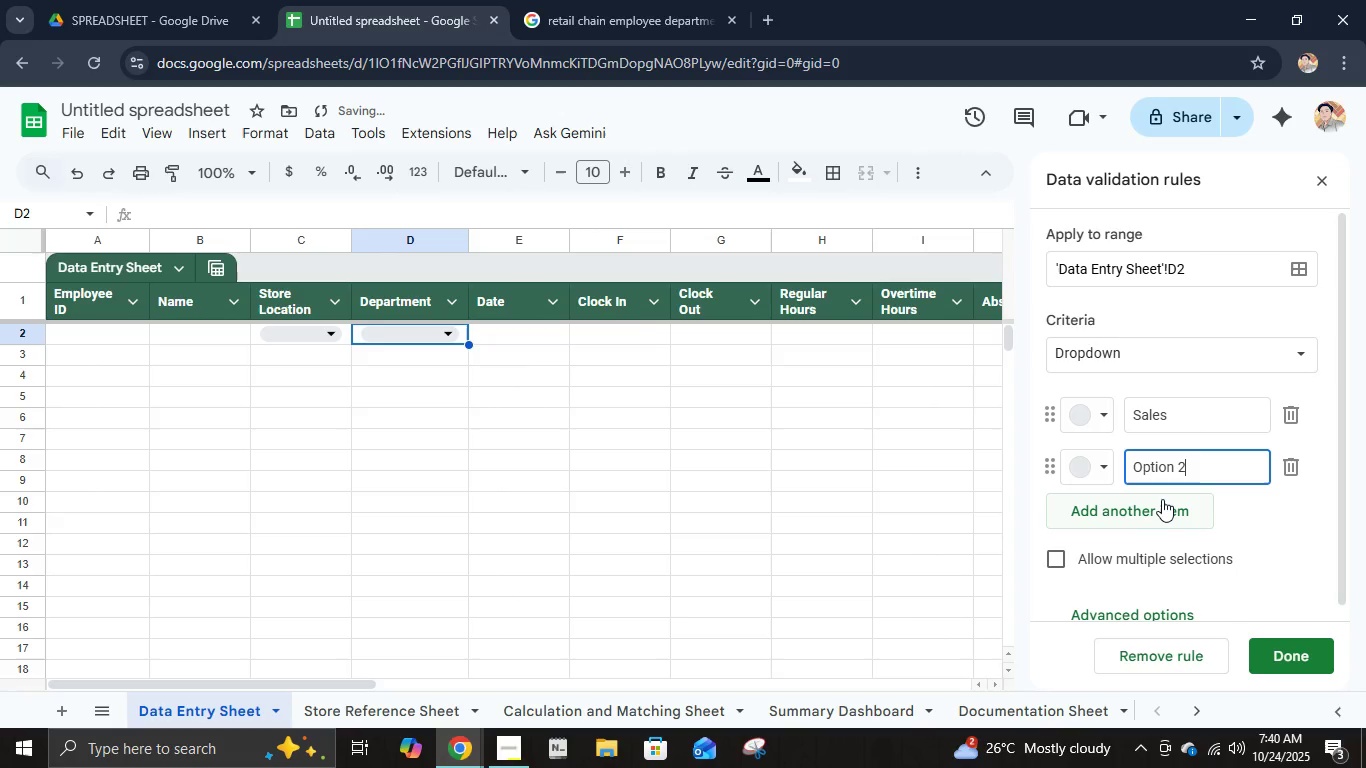 
key(Control+A)
 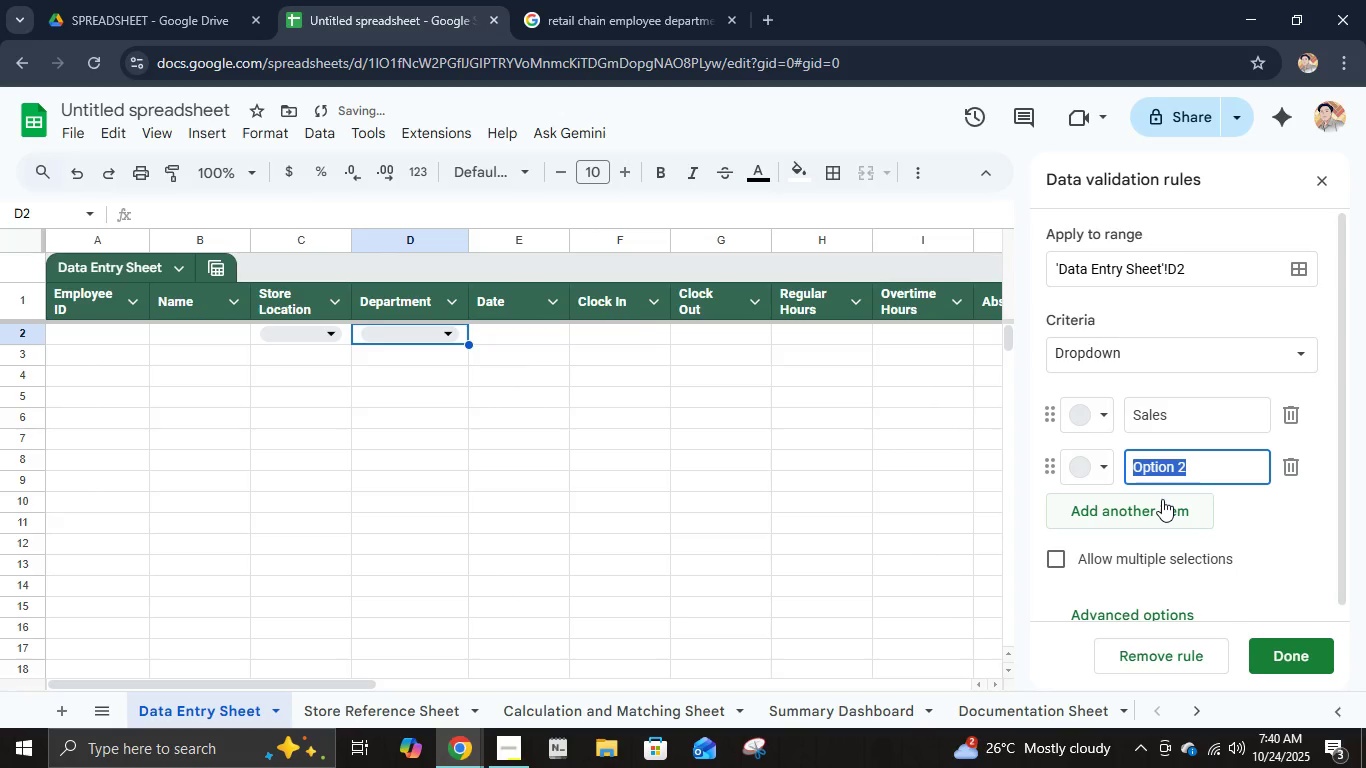 
type(Customer Service)
 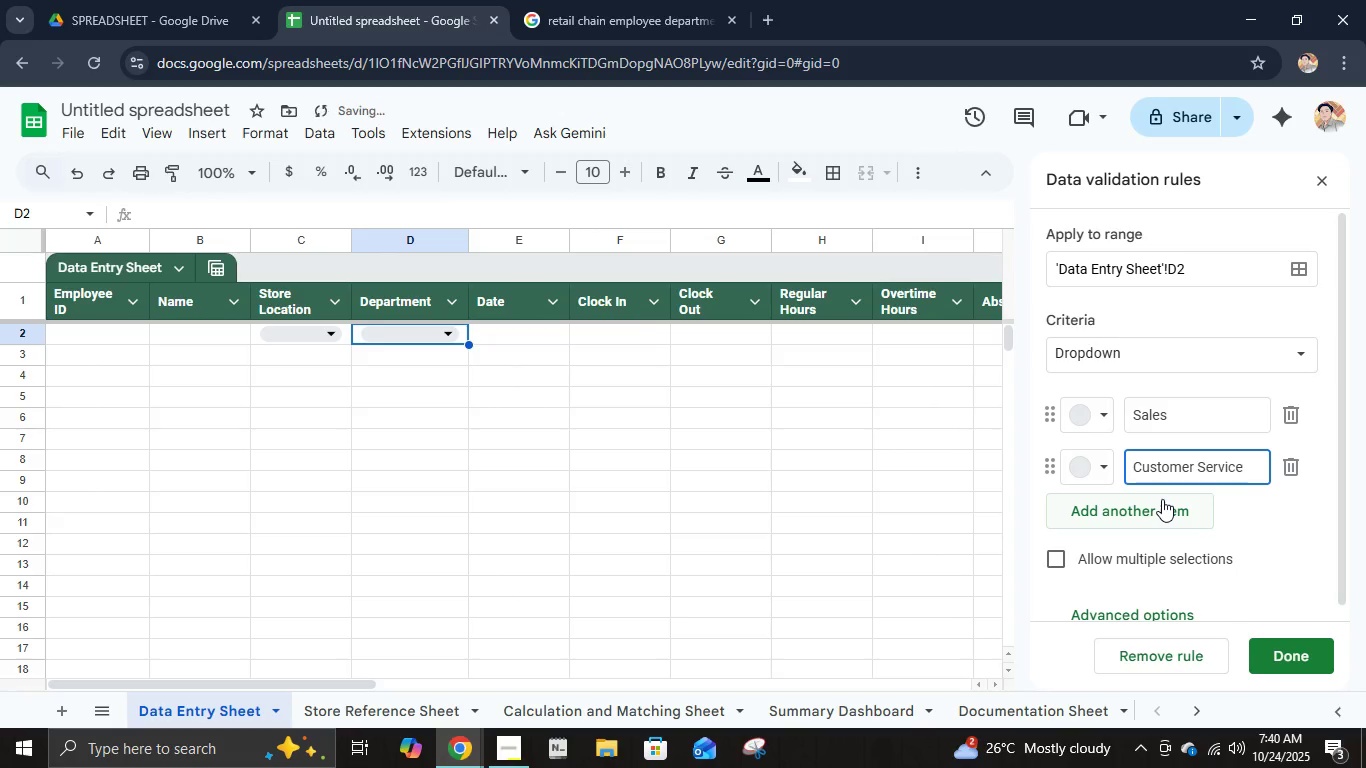 
key(Enter)
 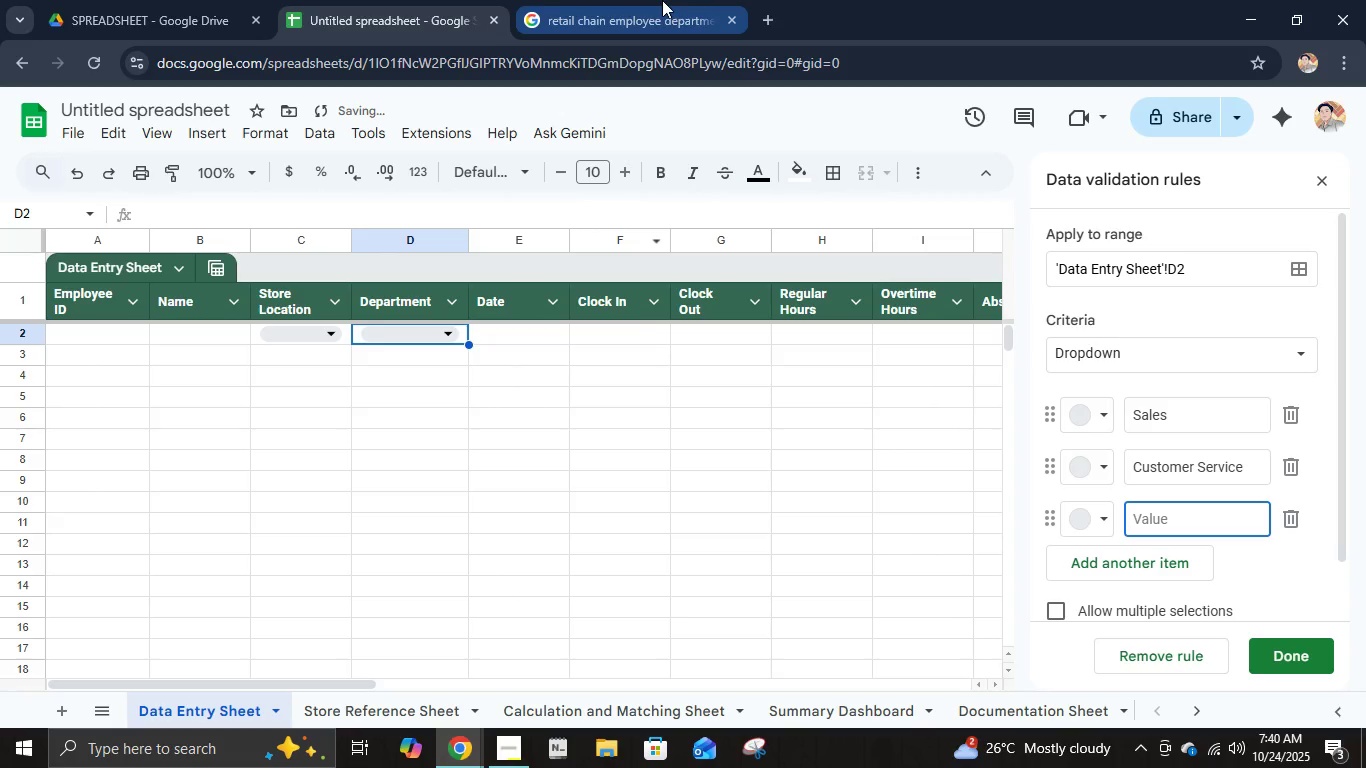 
left_click([662, 0])
 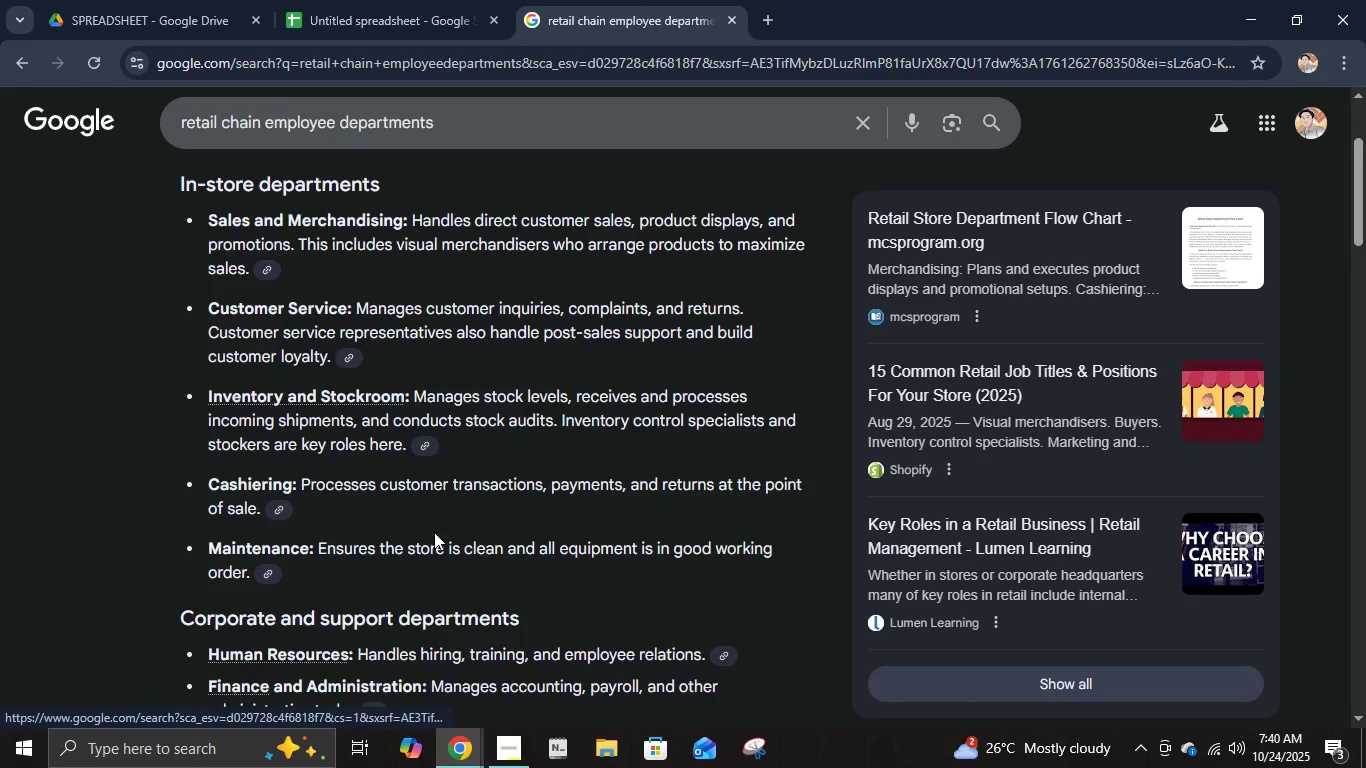 
scroll: coordinate [436, 537], scroll_direction: down, amount: 1.0
 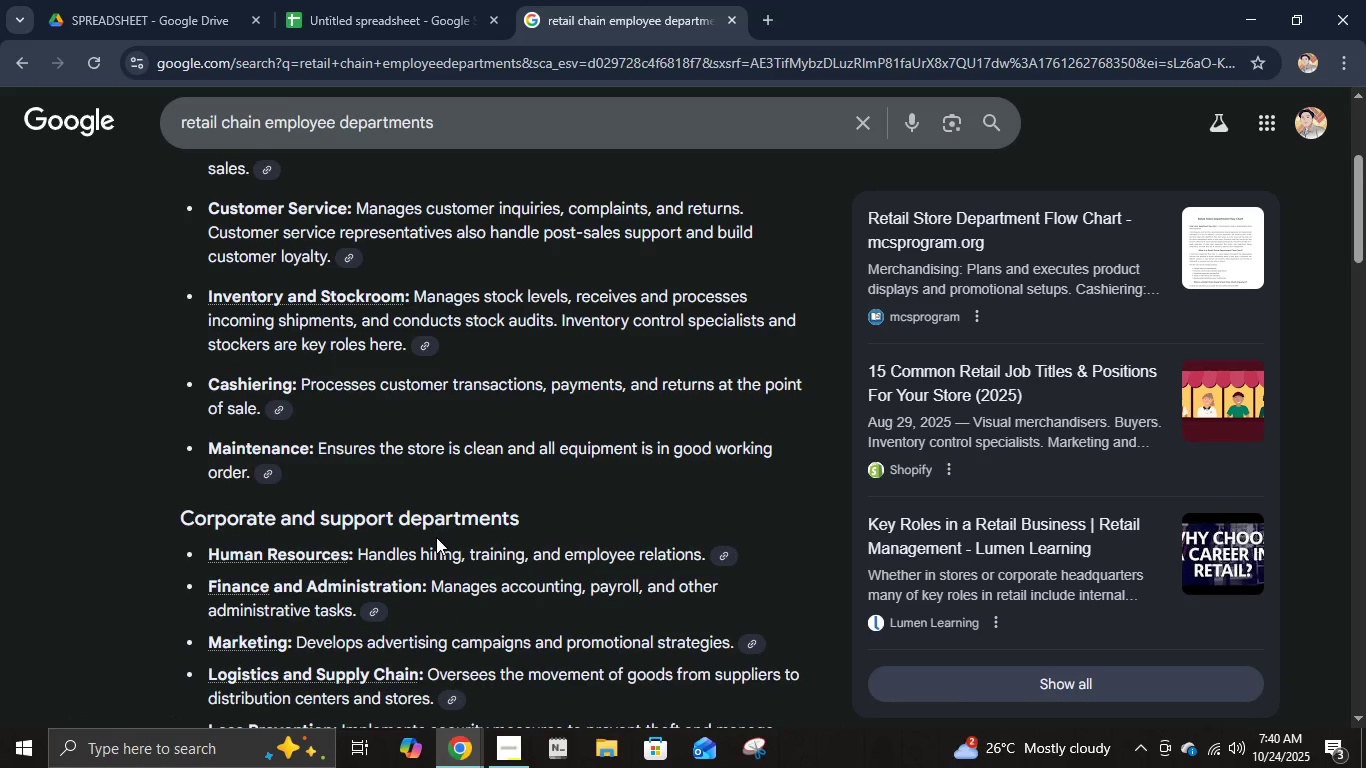 
left_click([373, 0])
 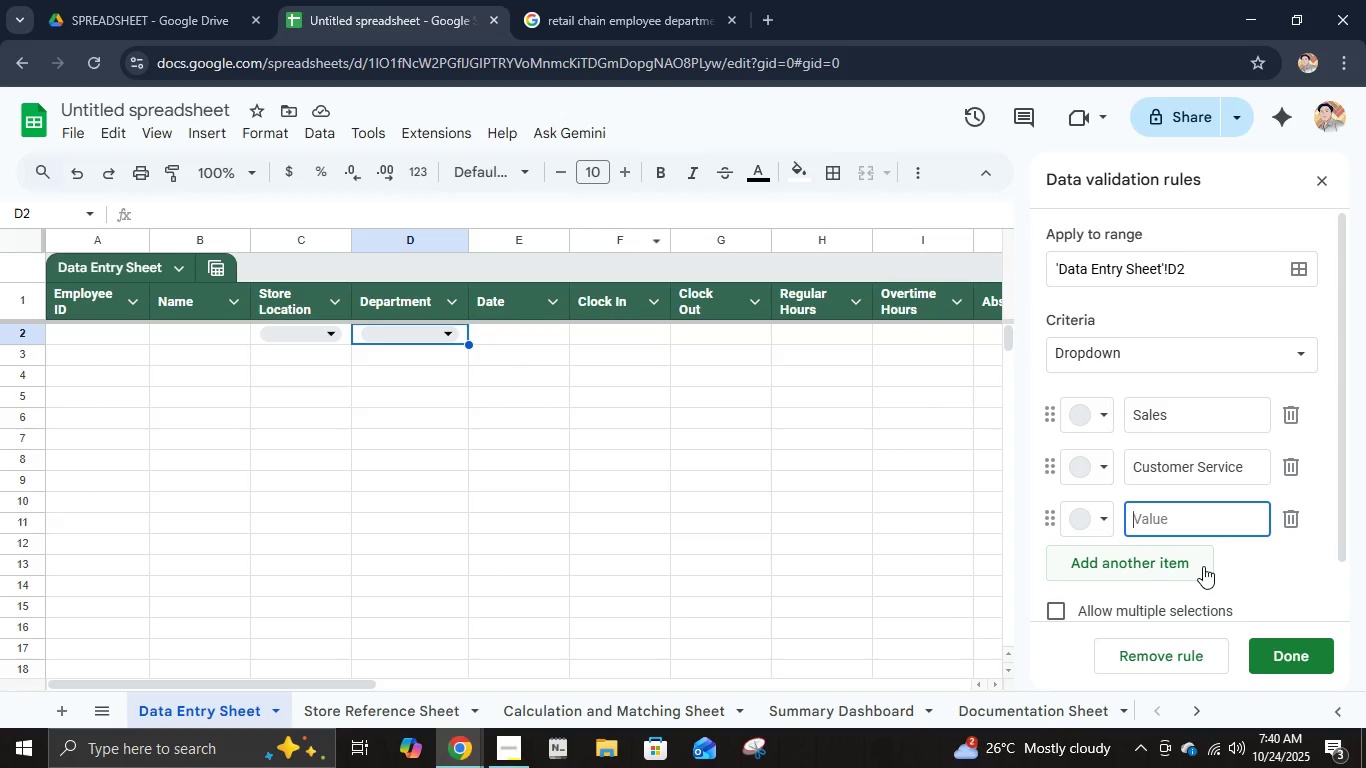 
type(Cashier)
 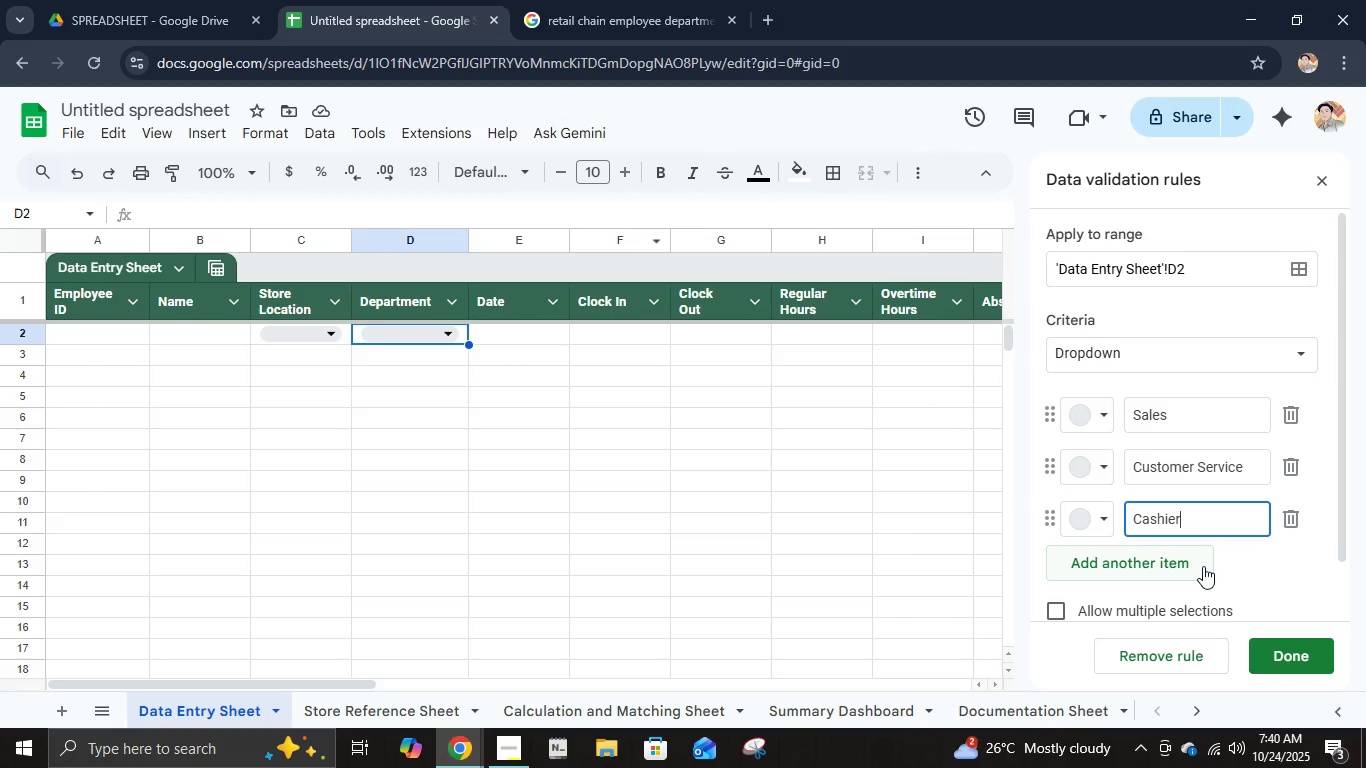 
key(Enter)
 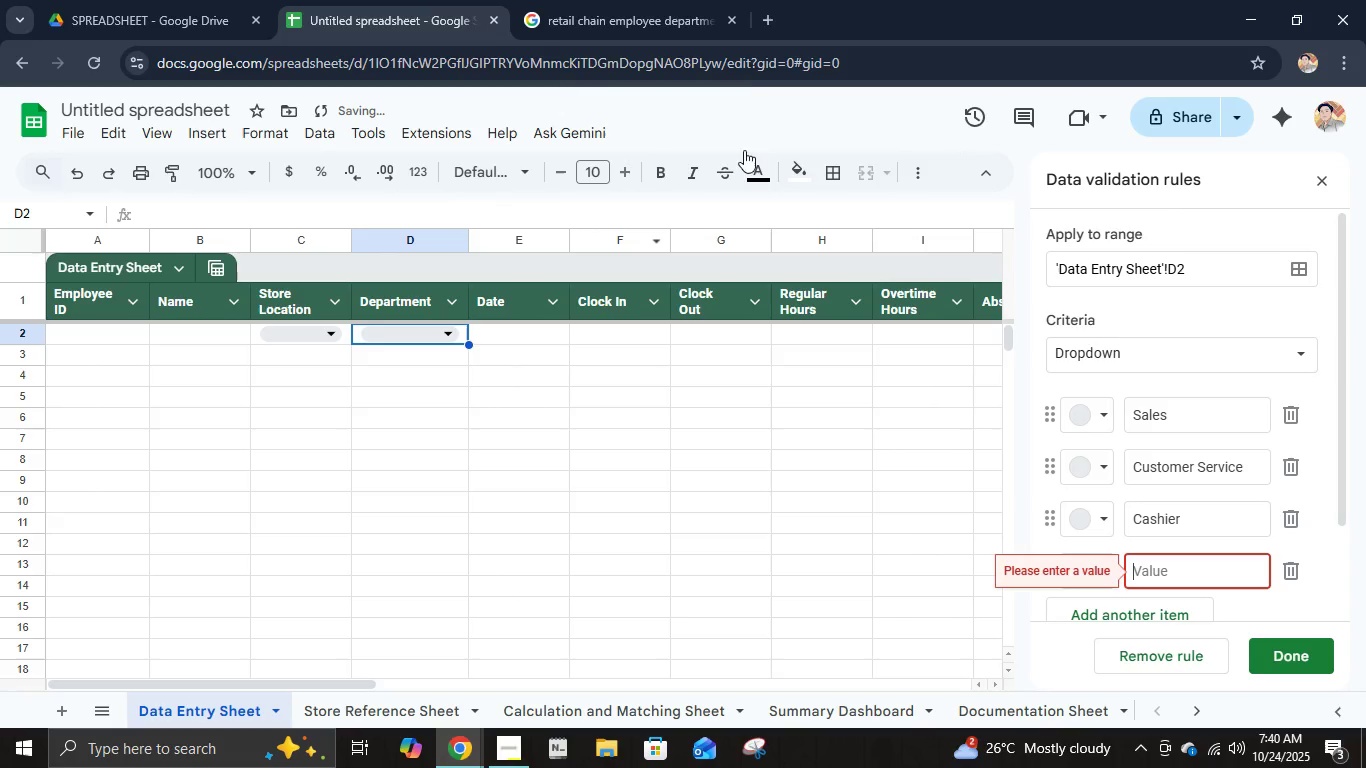 
left_click([712, 0])
 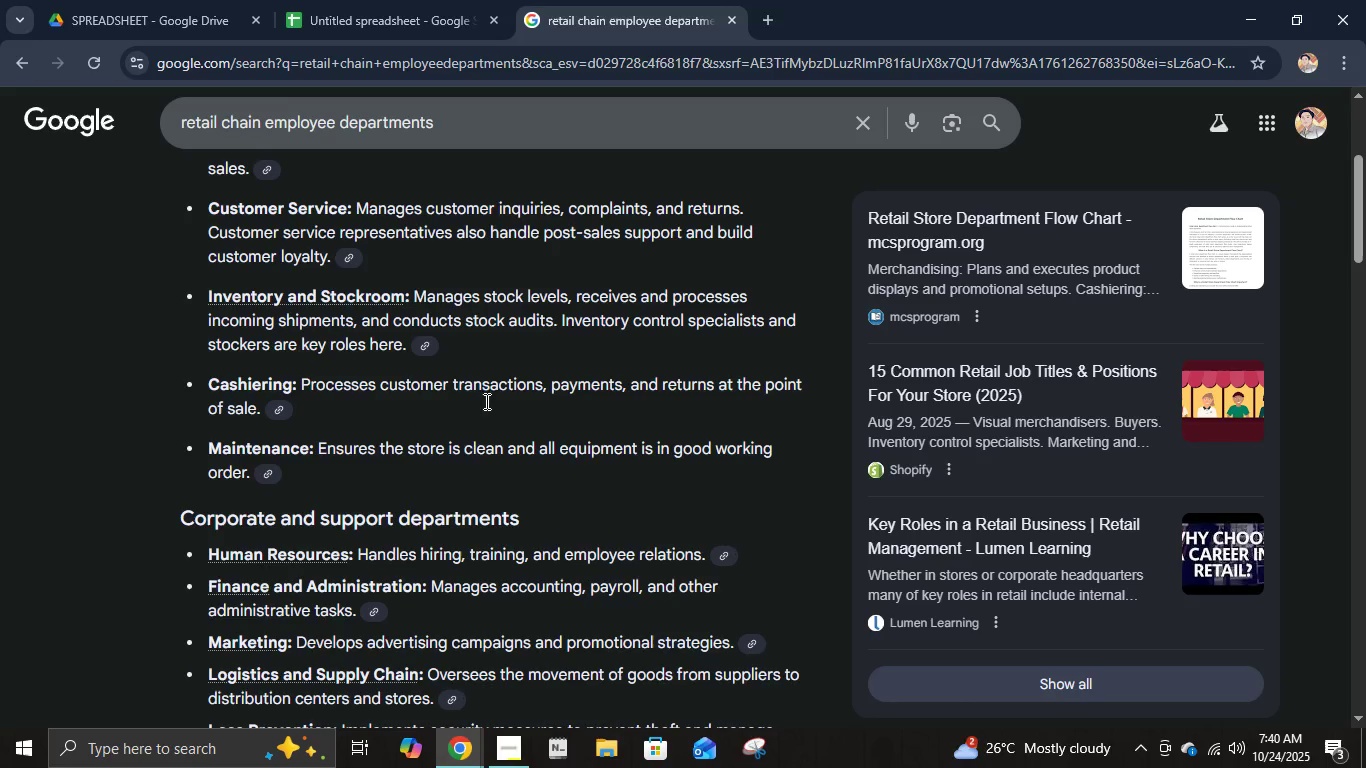 
scroll: coordinate [463, 451], scroll_direction: down, amount: 3.0
 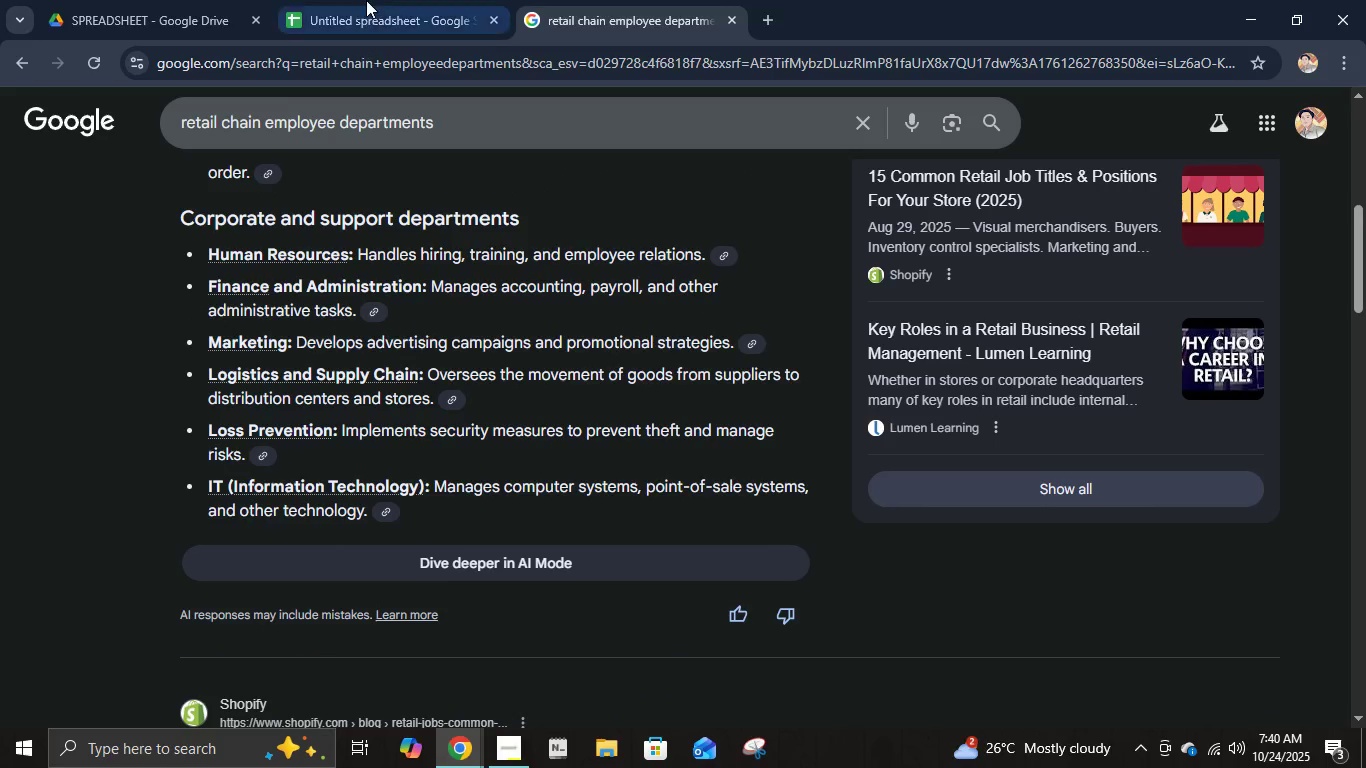 
left_click([367, 0])
 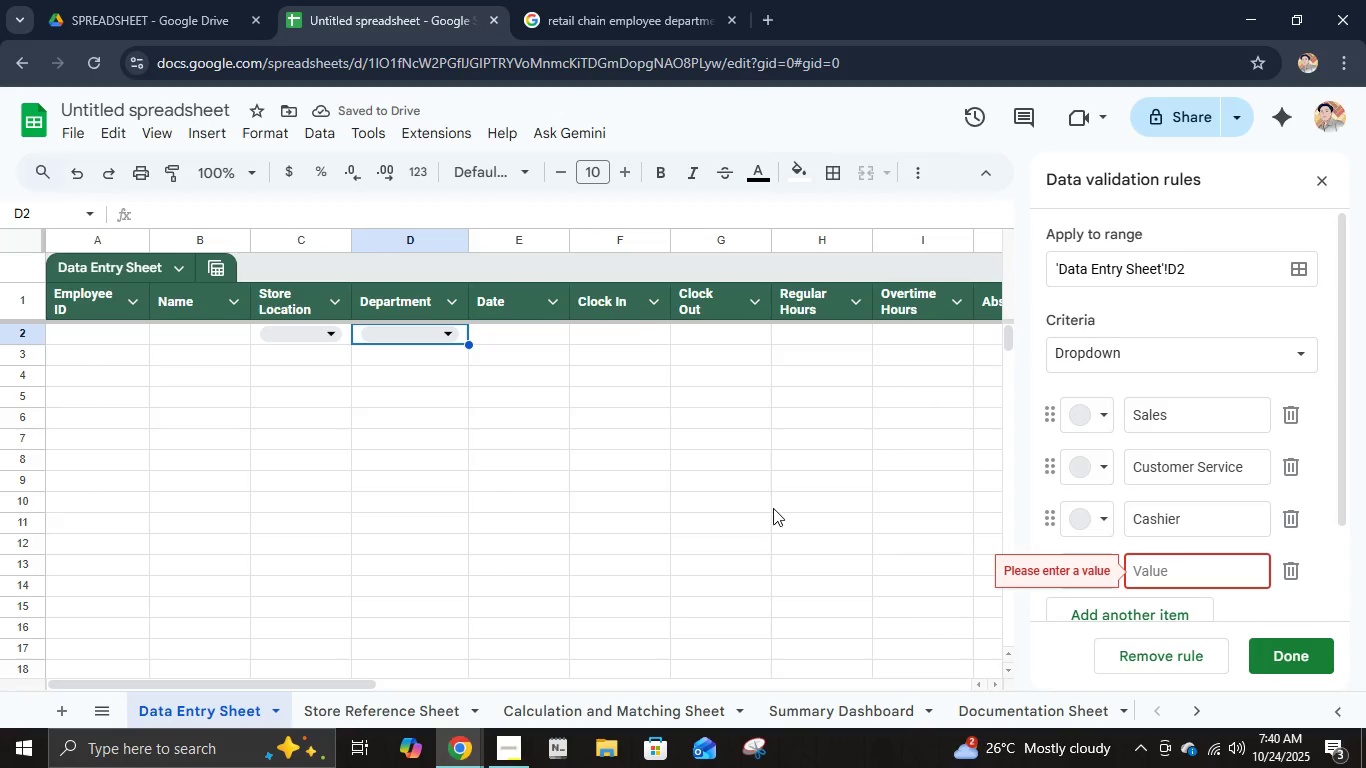 
type(Maintenance)
 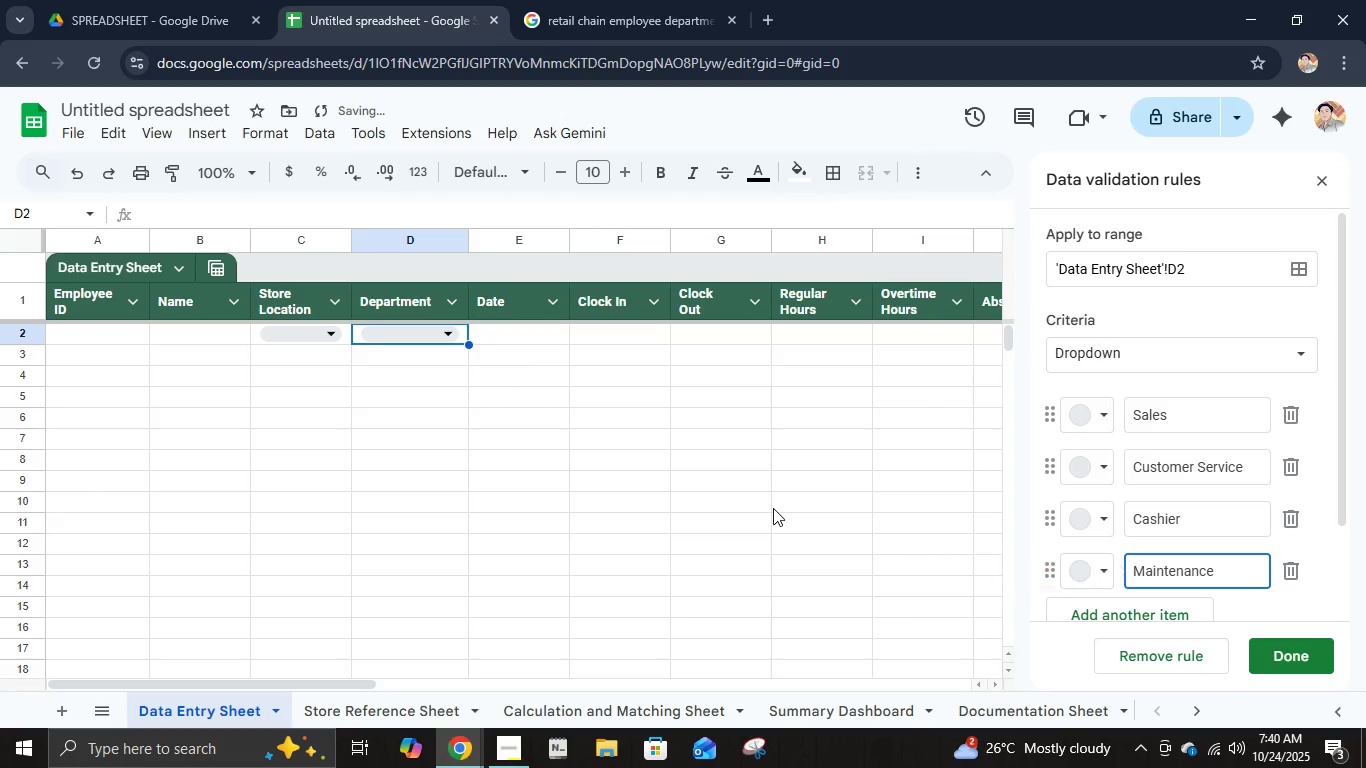 
key(Enter)
 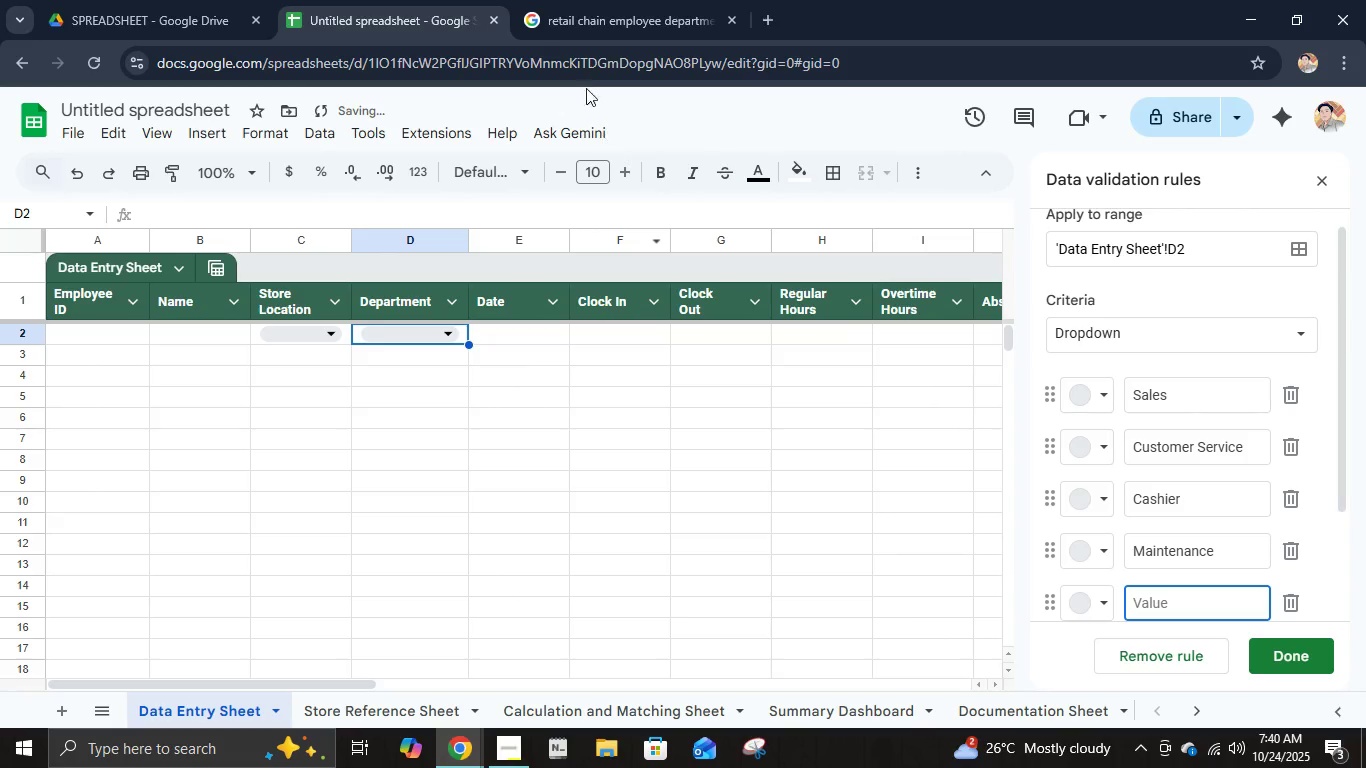 
left_click([579, 16])
 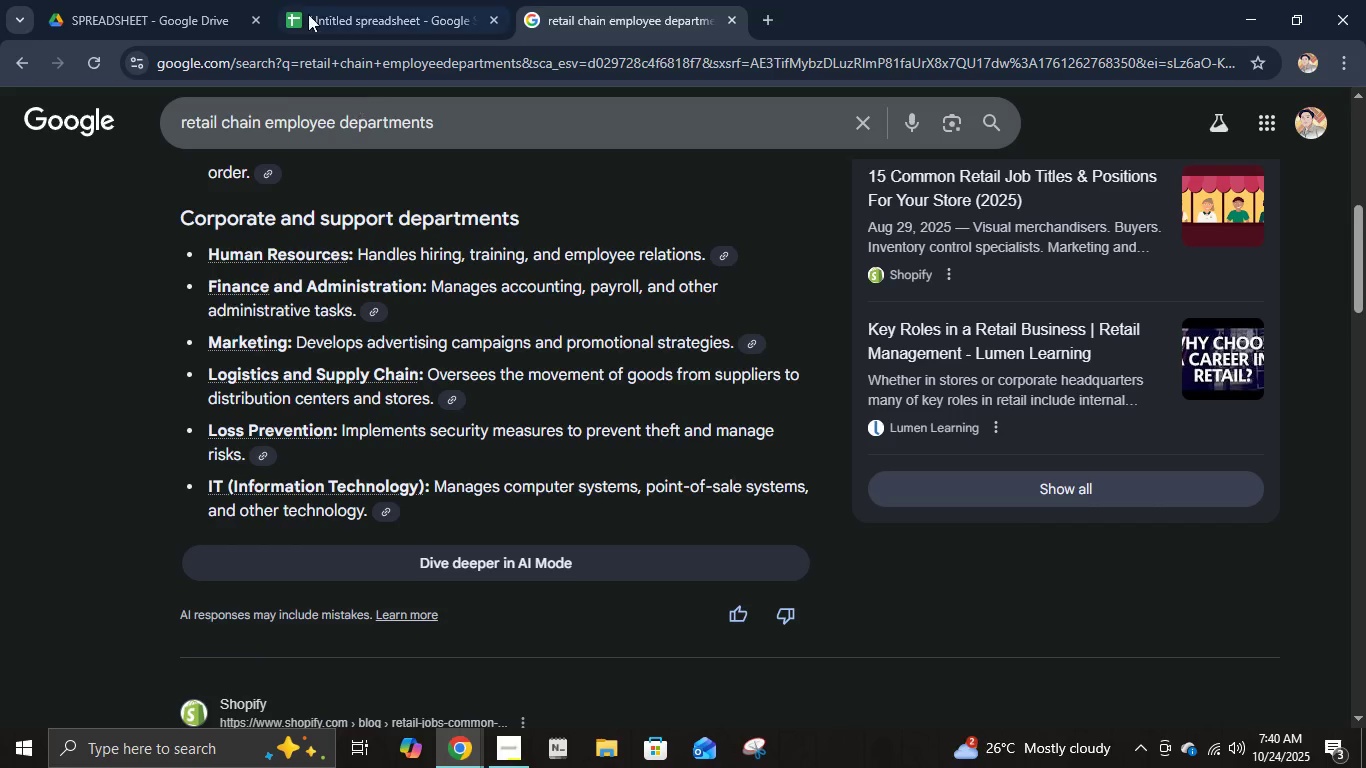 
mouse_move([350, 20])
 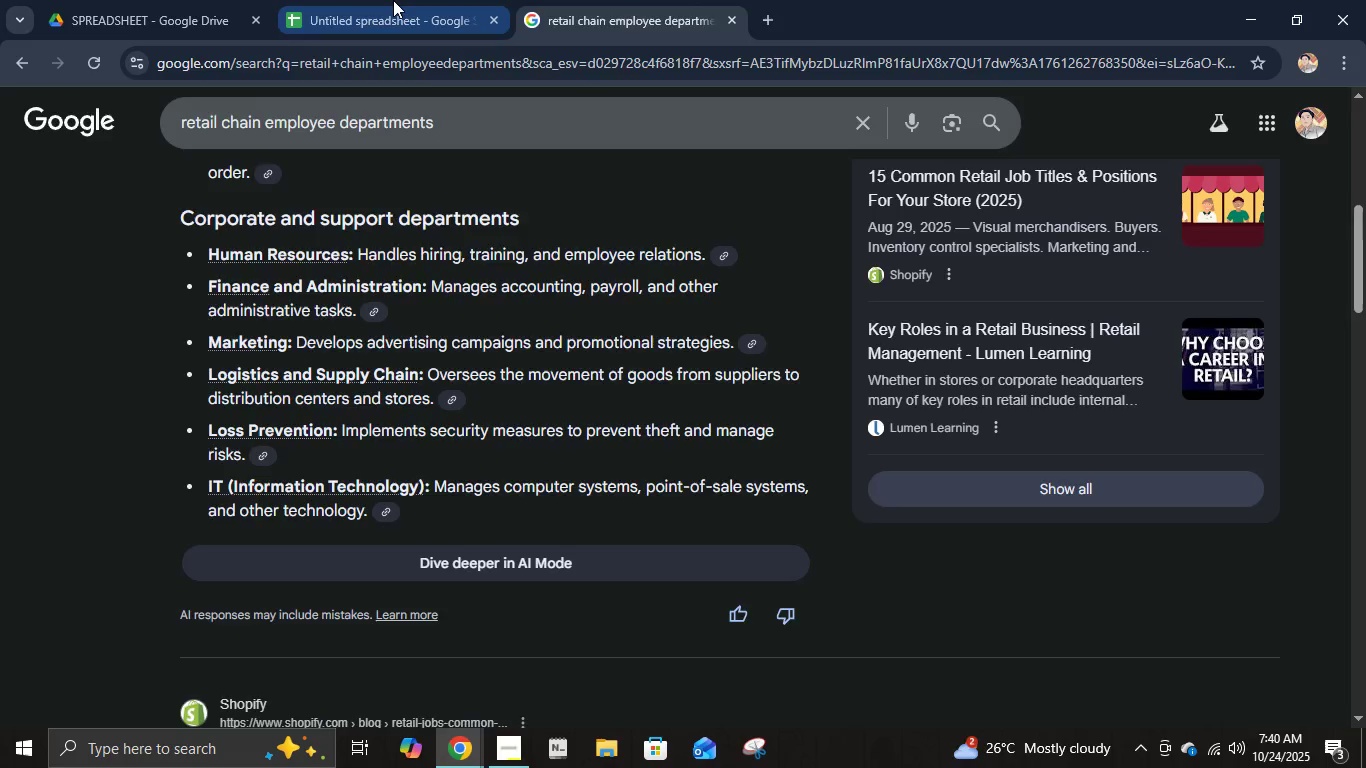 
left_click([393, 0])
 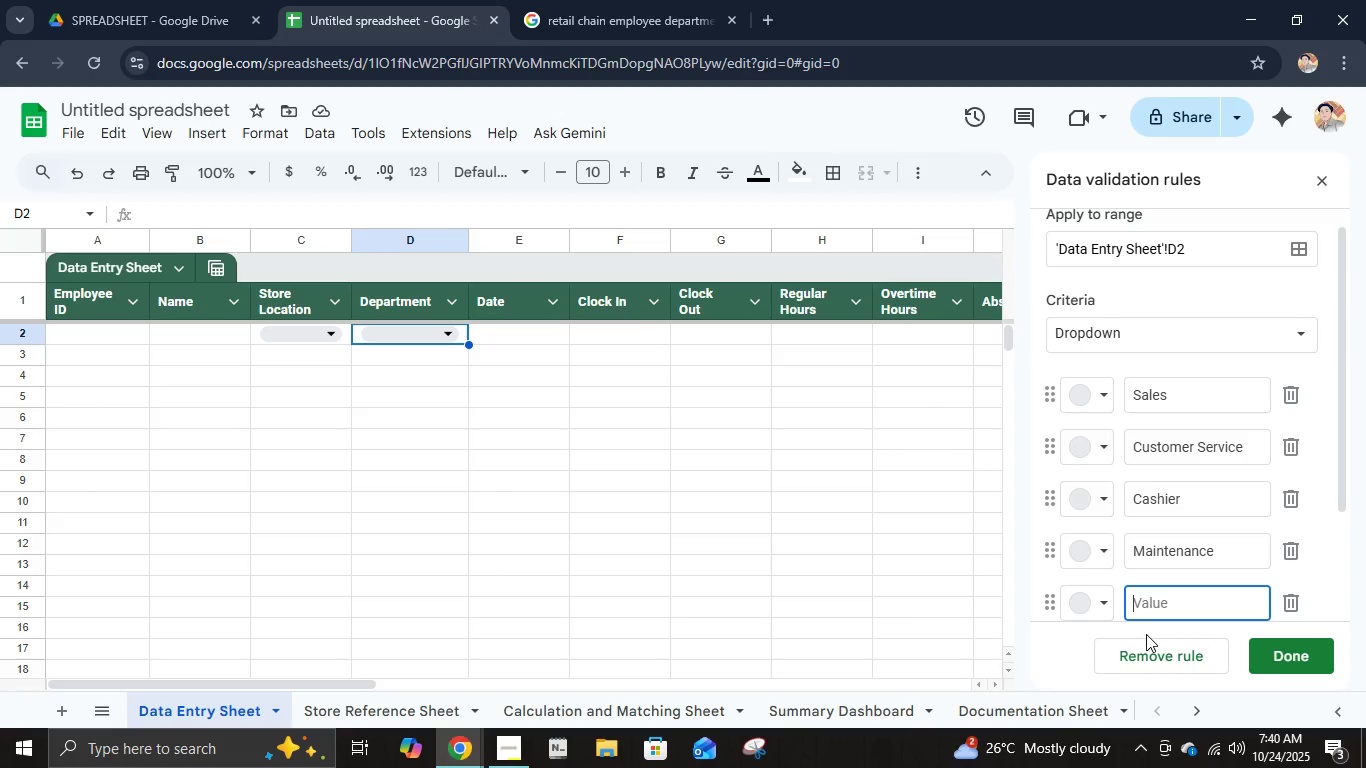 
type(J)
key(Backspace)
type(Human Rec)
key(Backspace)
type(sources)
 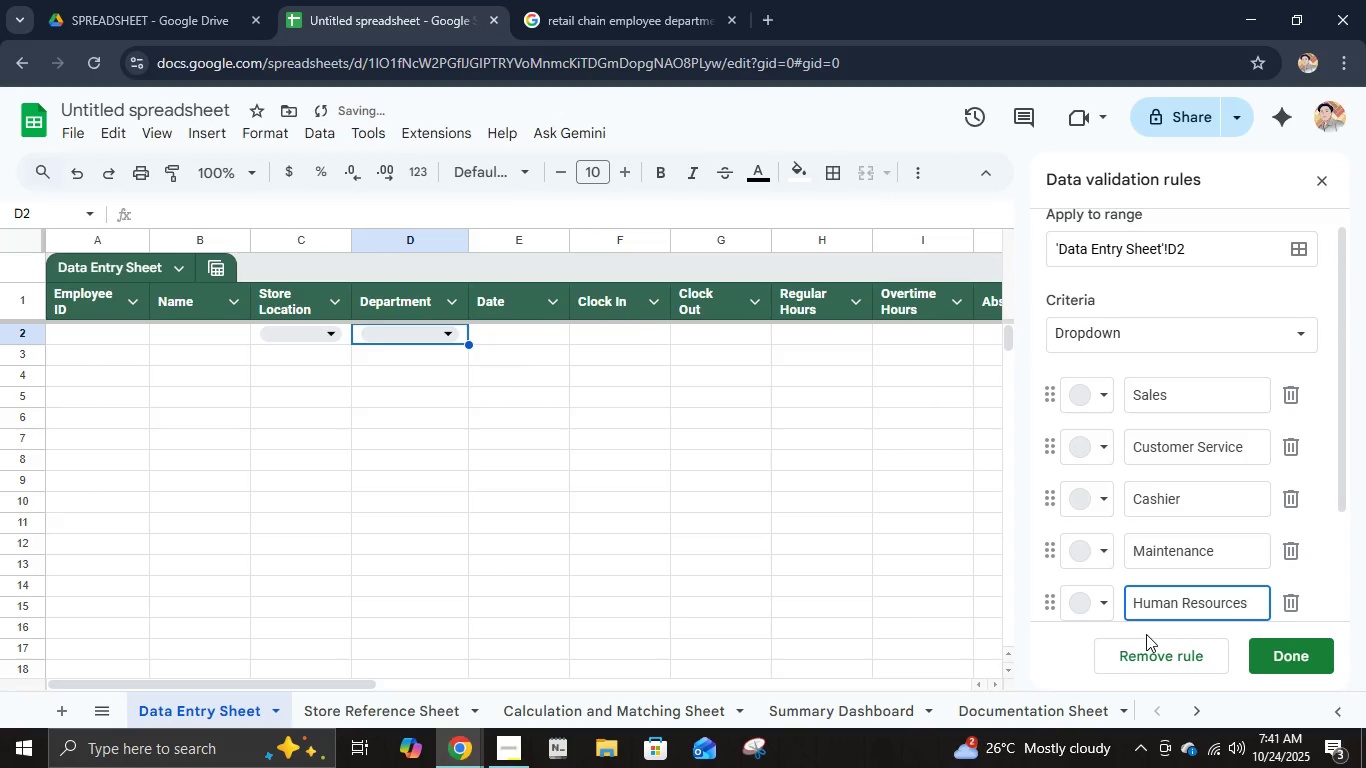 
wait(19.67)
 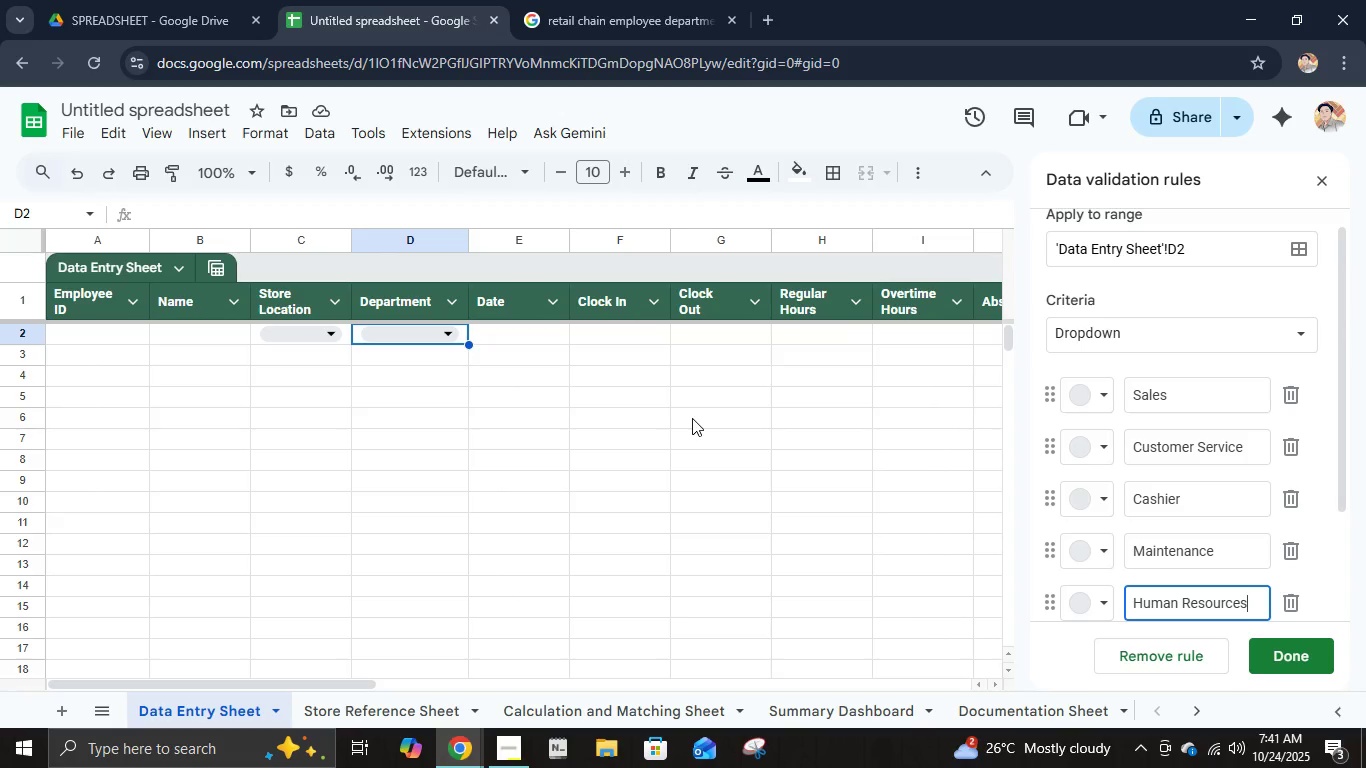 
left_click([537, 0])
 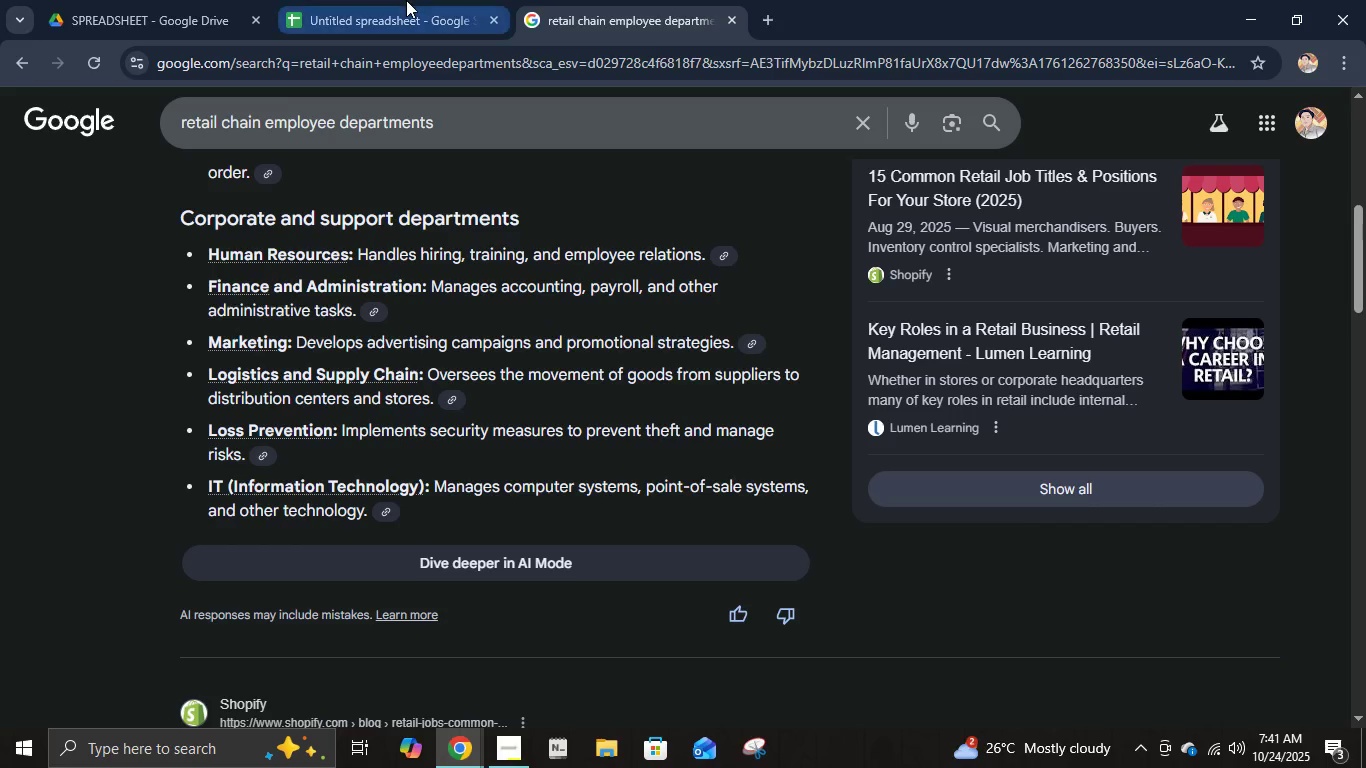 
left_click([406, 0])
 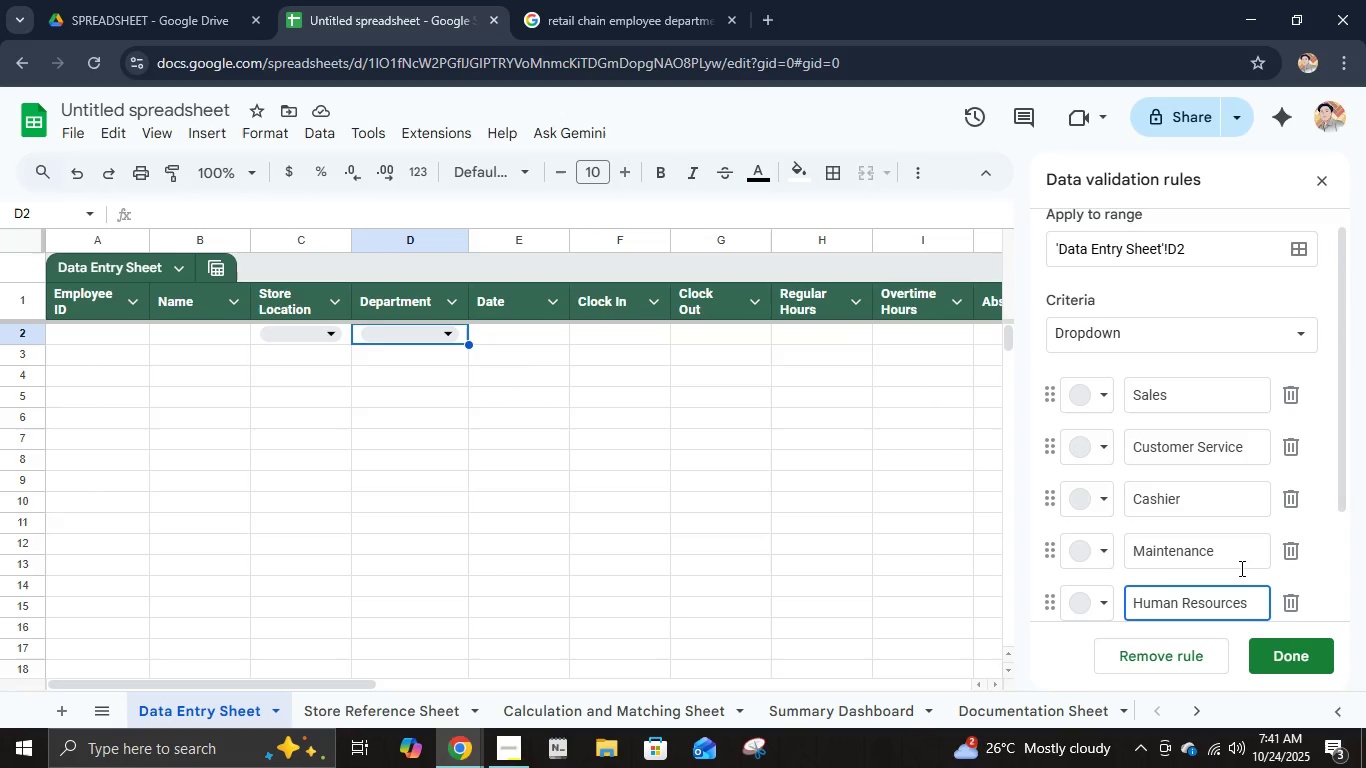 
key(Enter)
 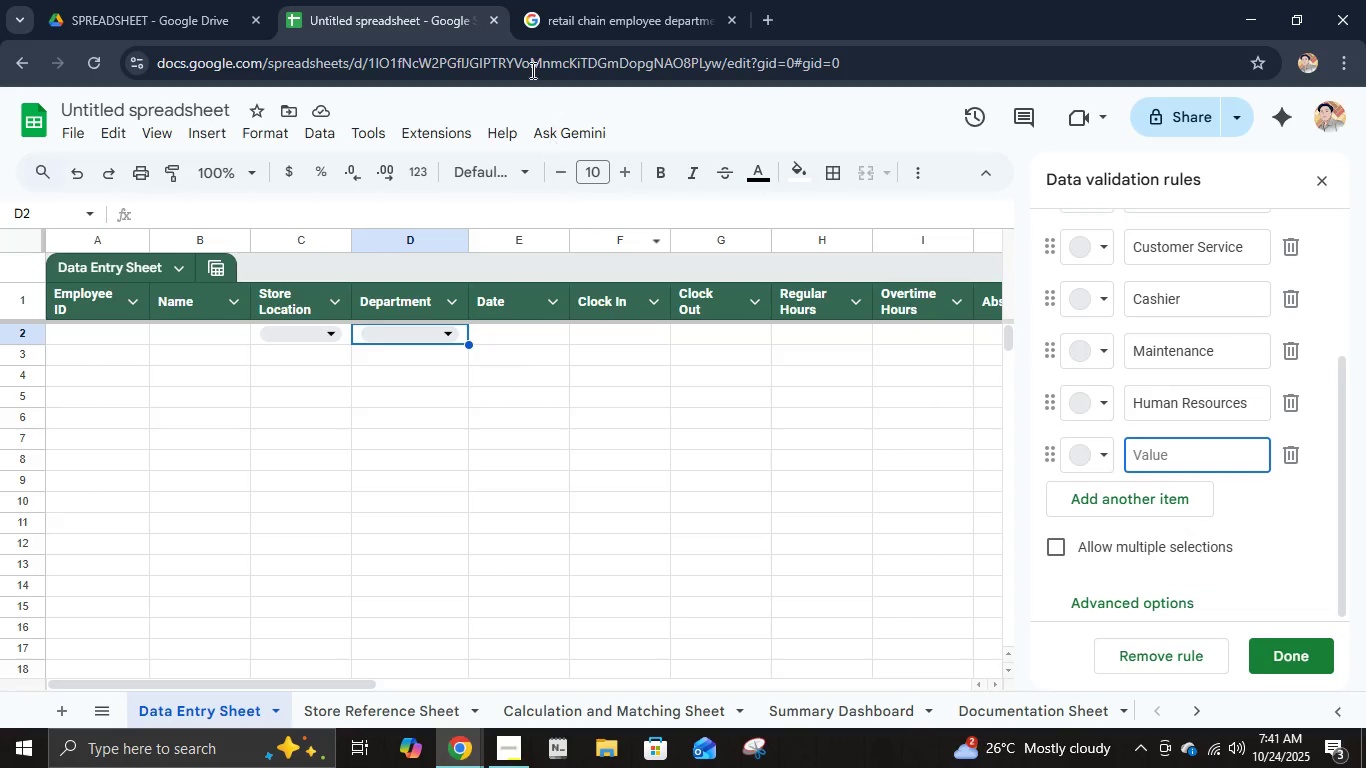 
left_click([564, 0])
 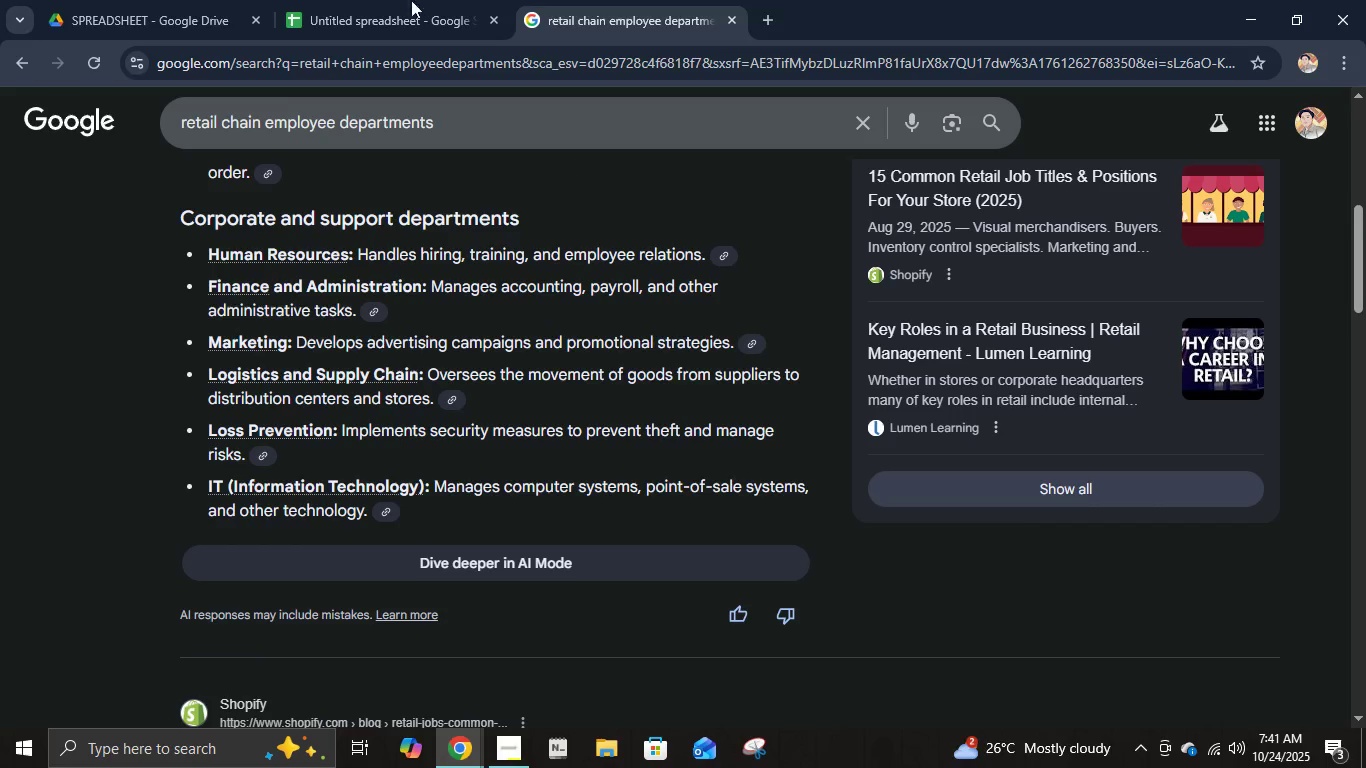 
left_click([355, 0])
 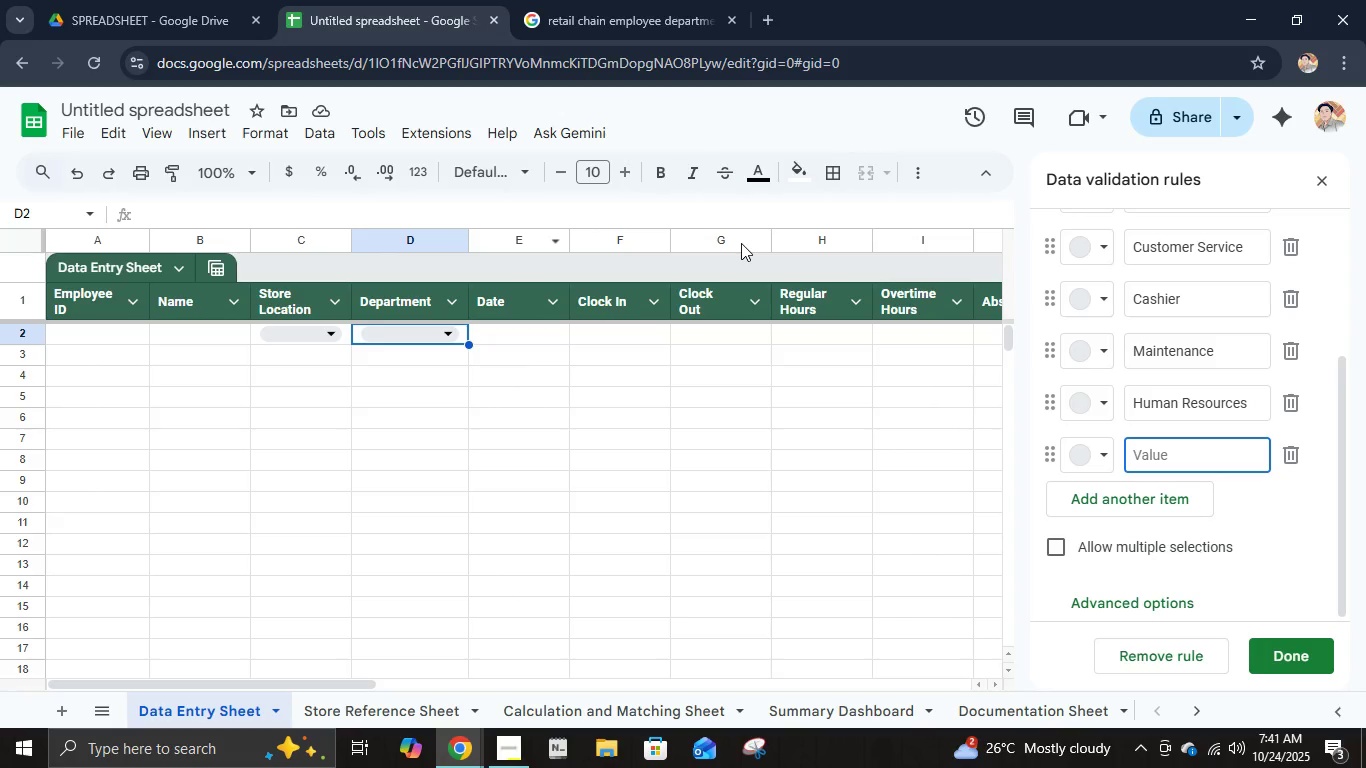 
type(Fiannc)
key(Backspace)
key(Backspace)
key(Backspace)
key(Backspace)
type(an)
key(Backspace)
key(Backspace)
type(nc)
key(Backspace)
type(ance and M)
key(Backspace)
type(Admin)
 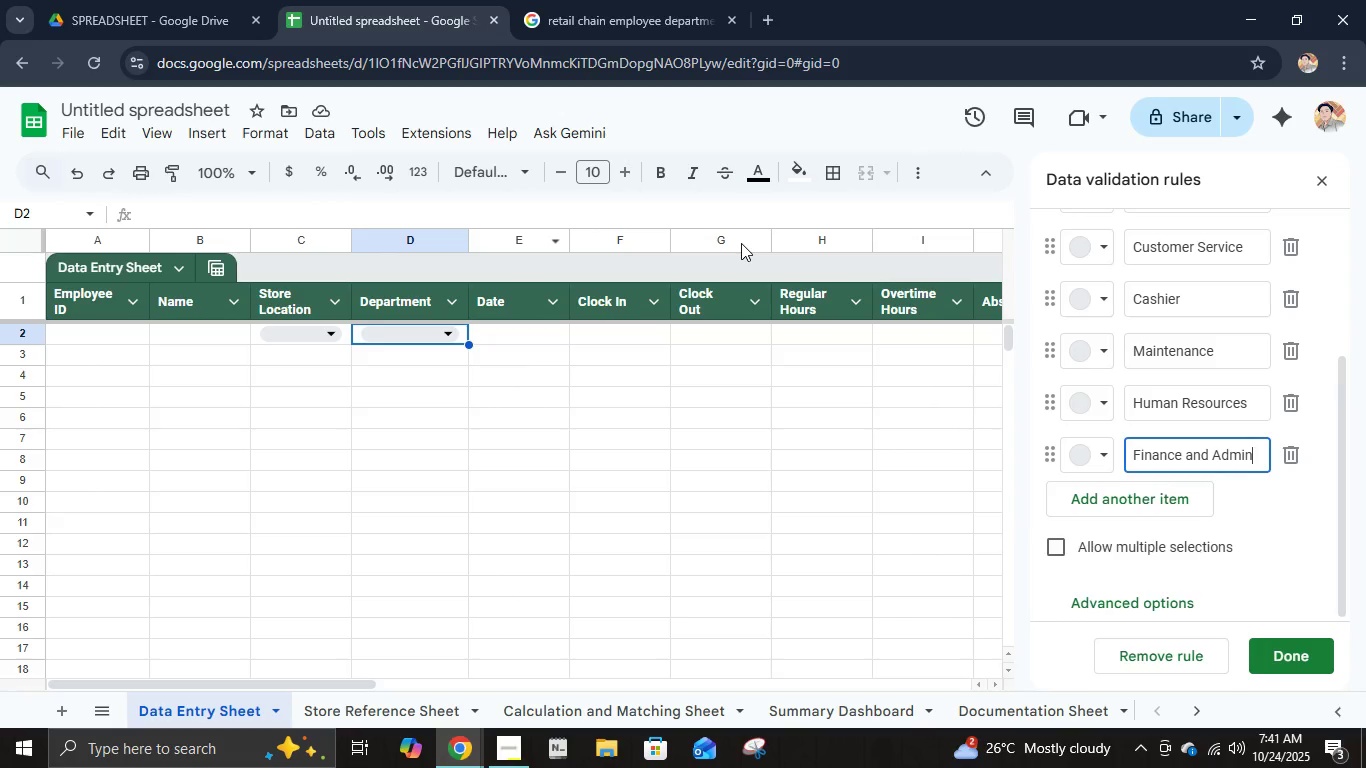 
 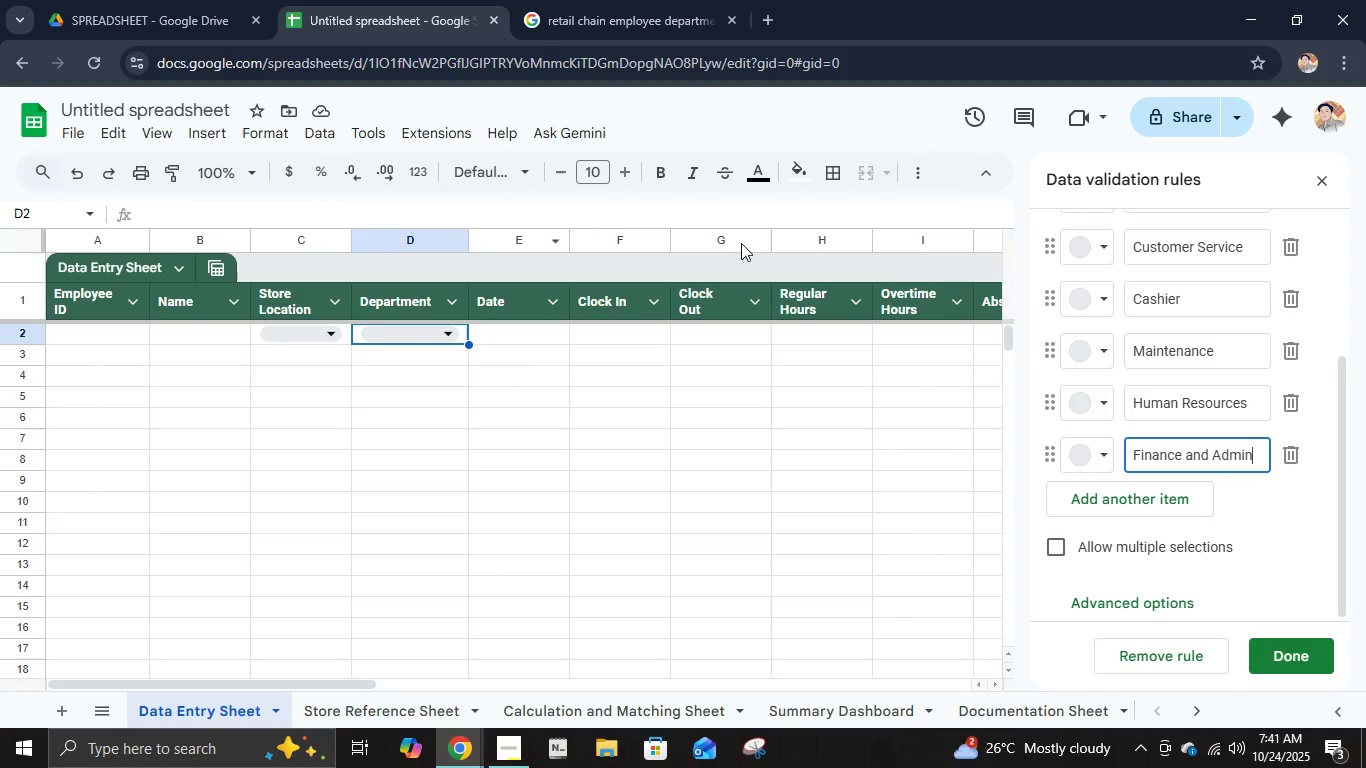 
key(Enter)
 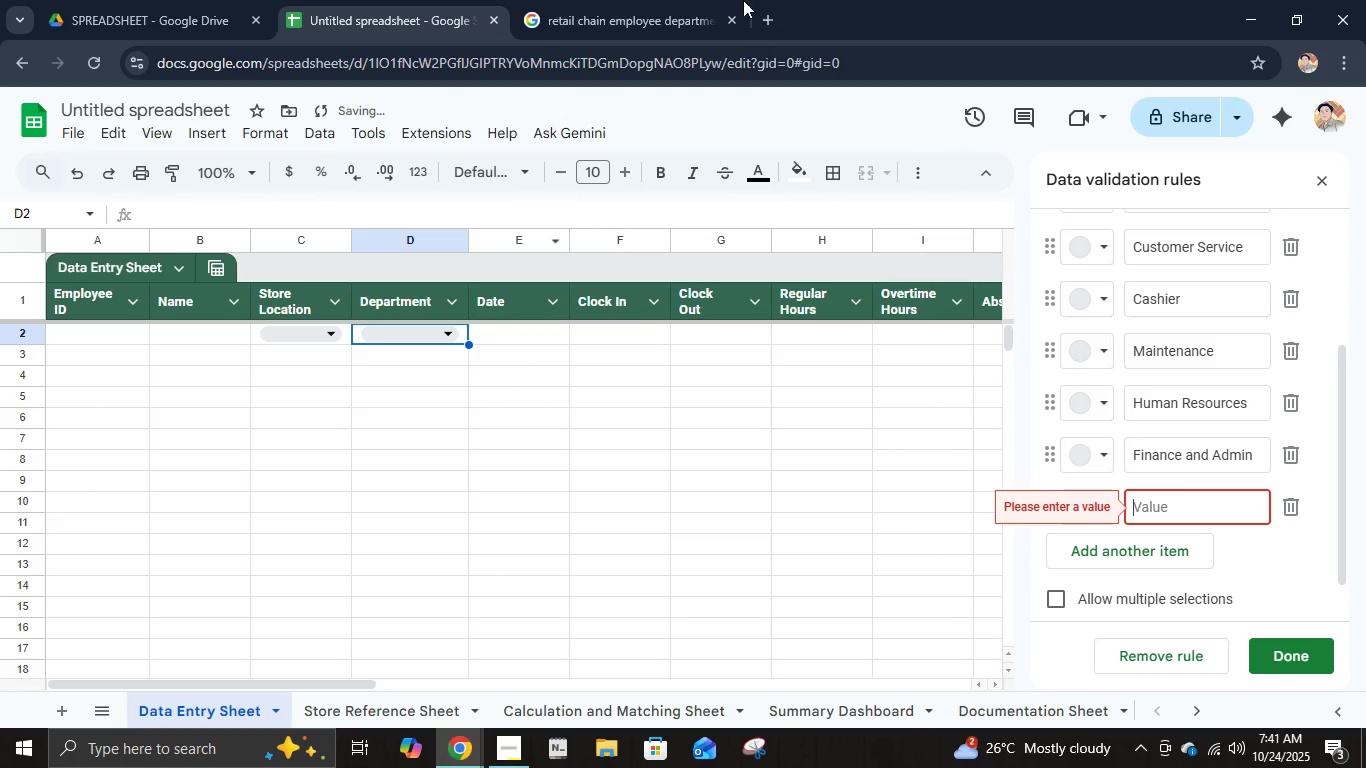 
left_click([632, 0])
 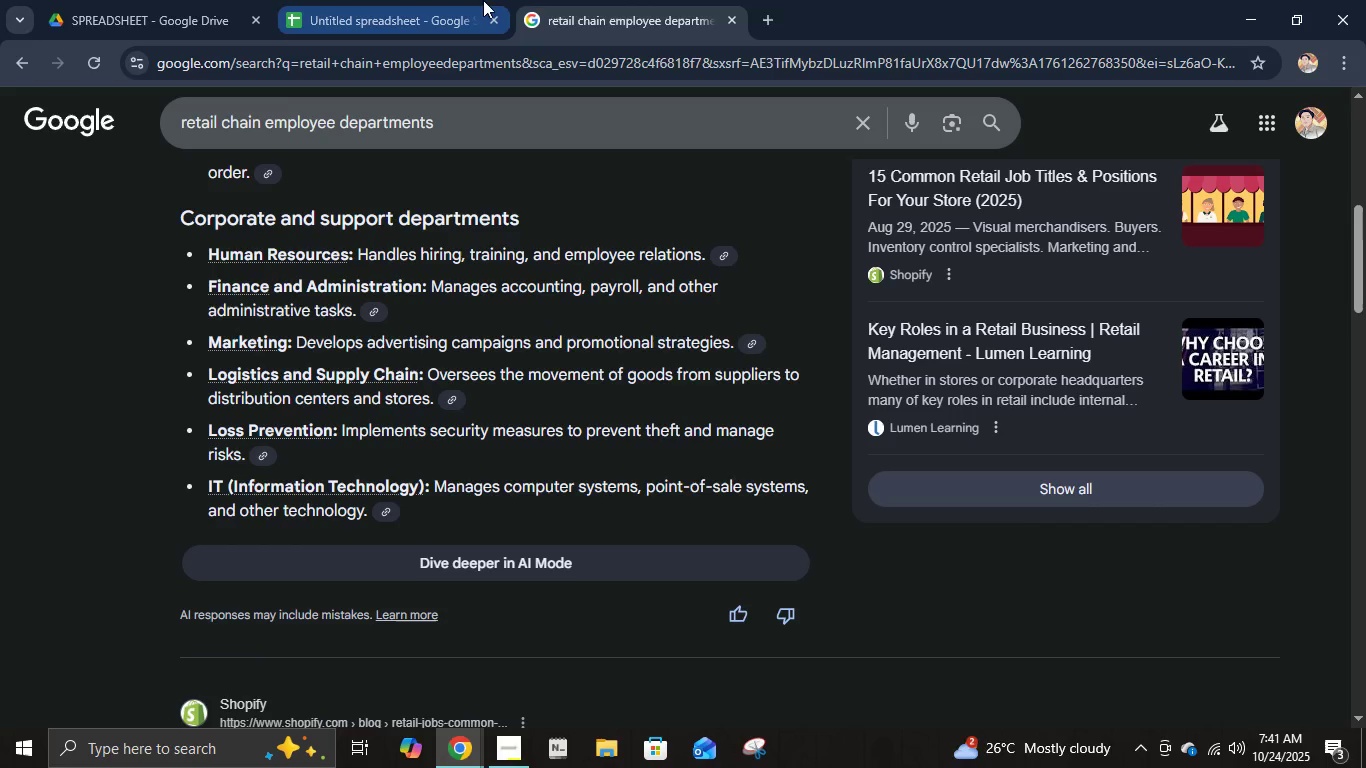 
left_click([483, 0])
 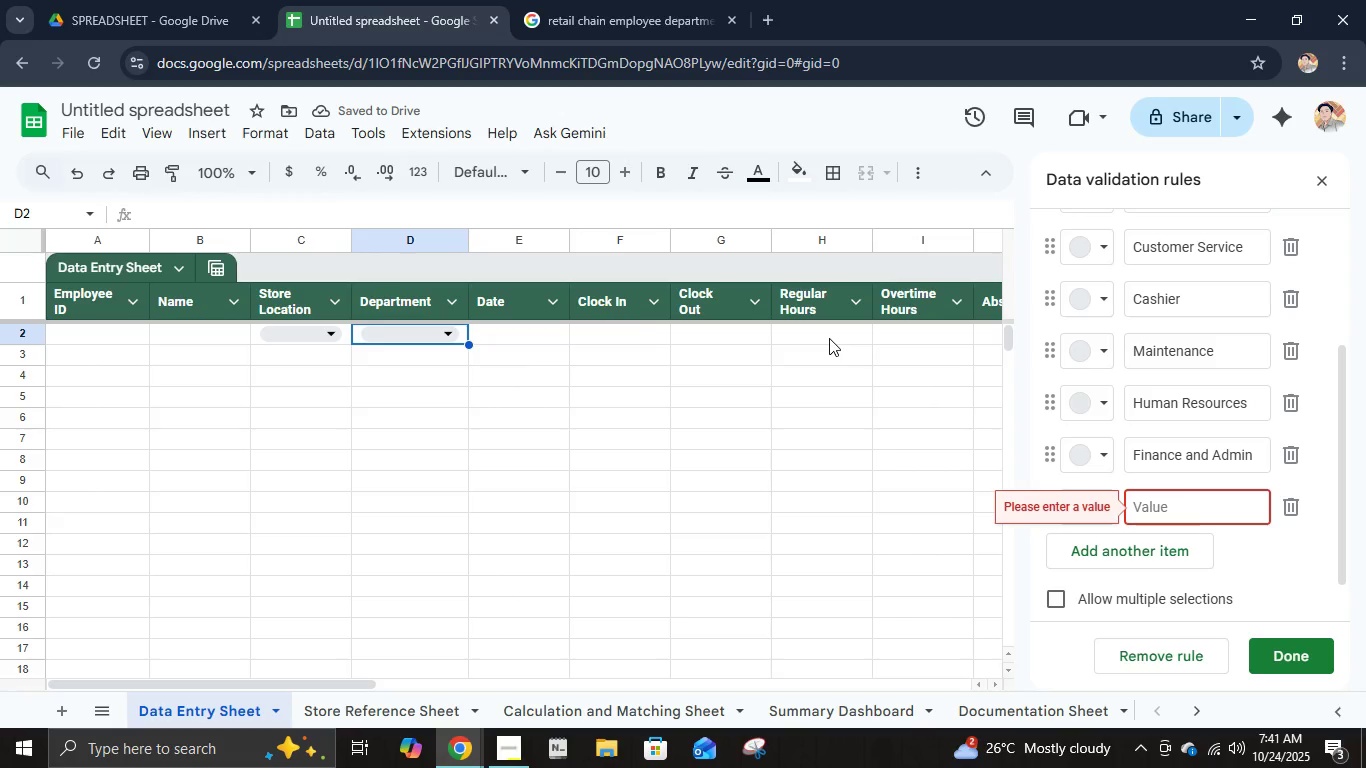 
type(Marketing)
 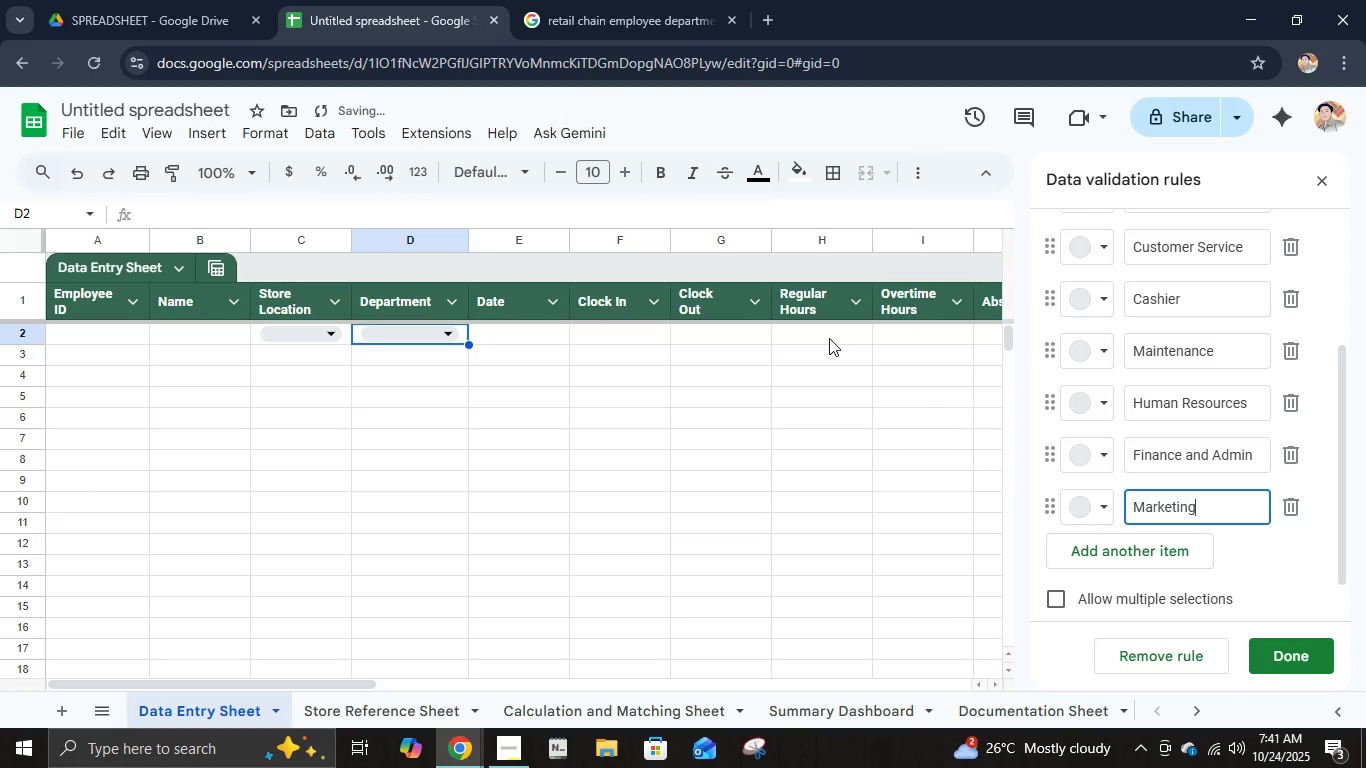 
key(Enter)
 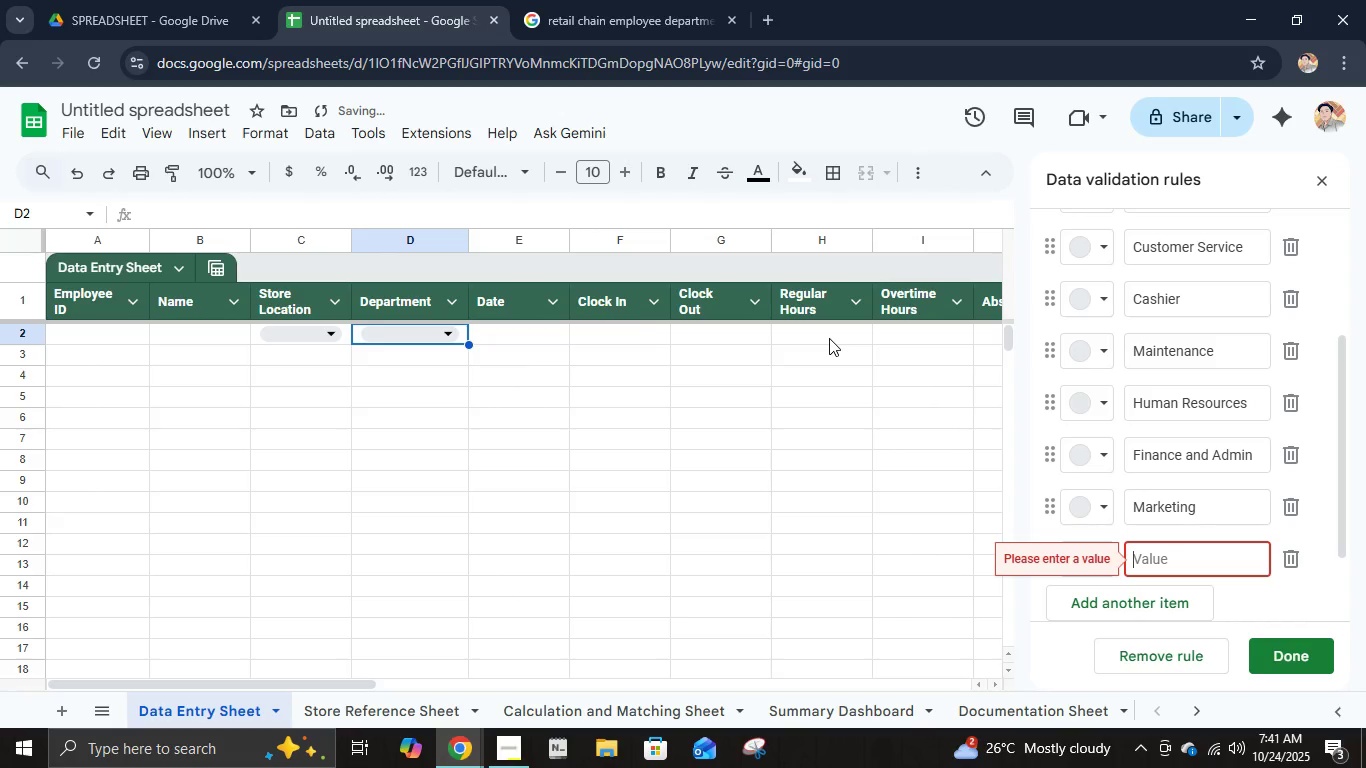 
type(Logistic)
 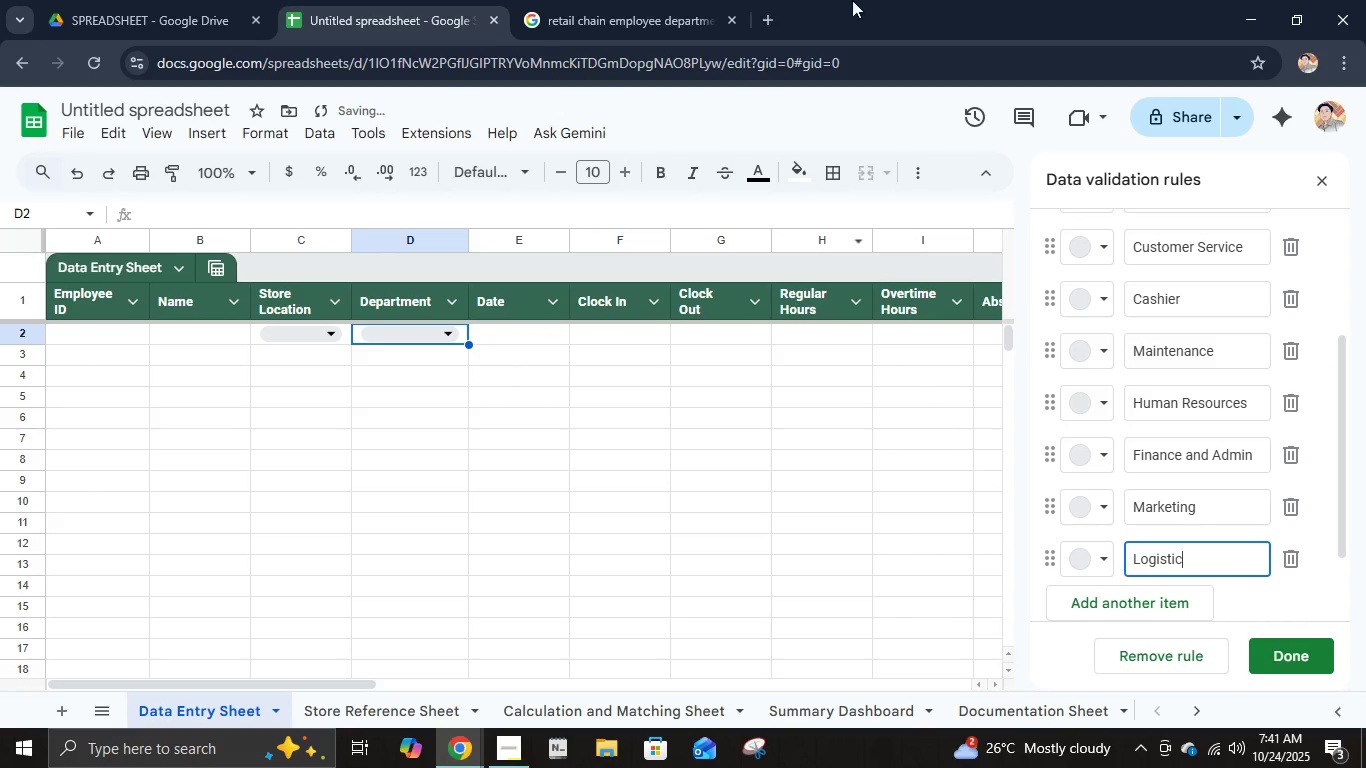 
left_click([625, 0])
 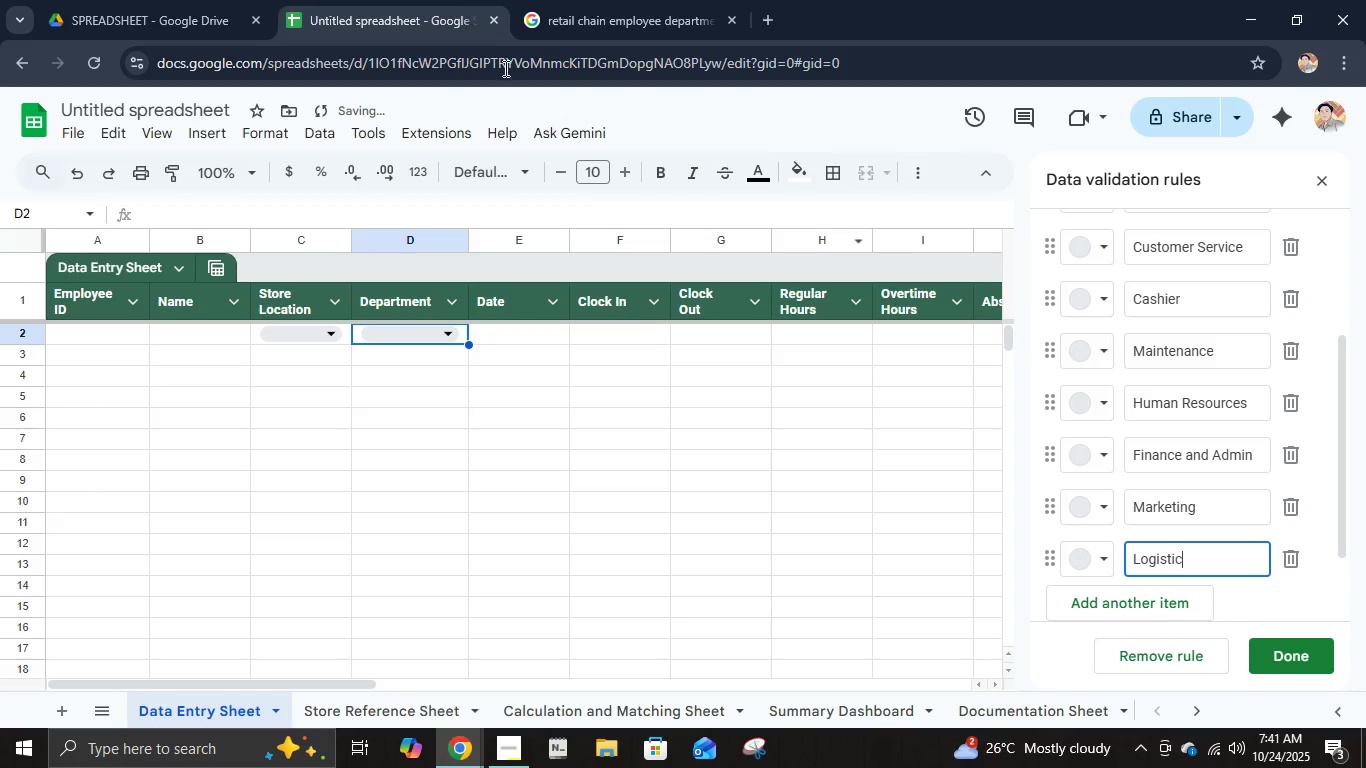 
key(S)
 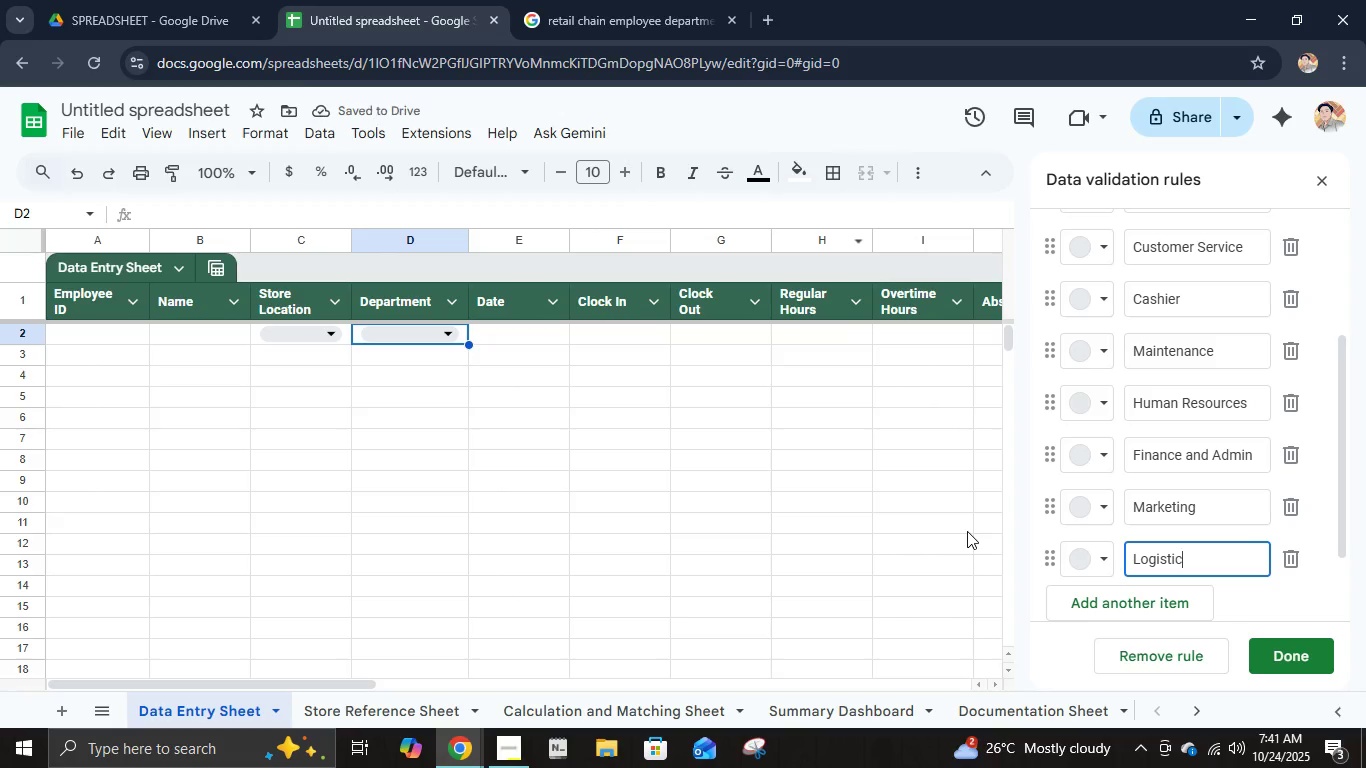 
key(Space)
 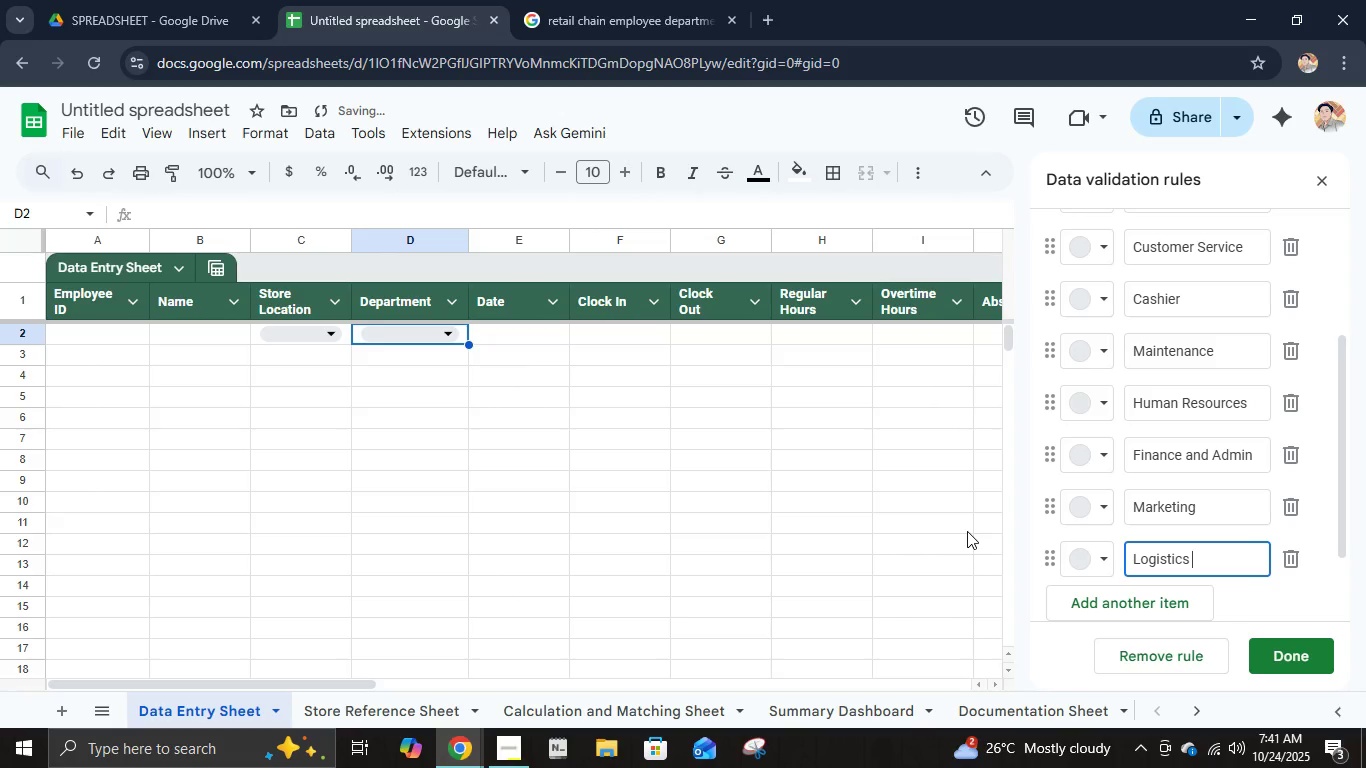 
key(Backspace)
 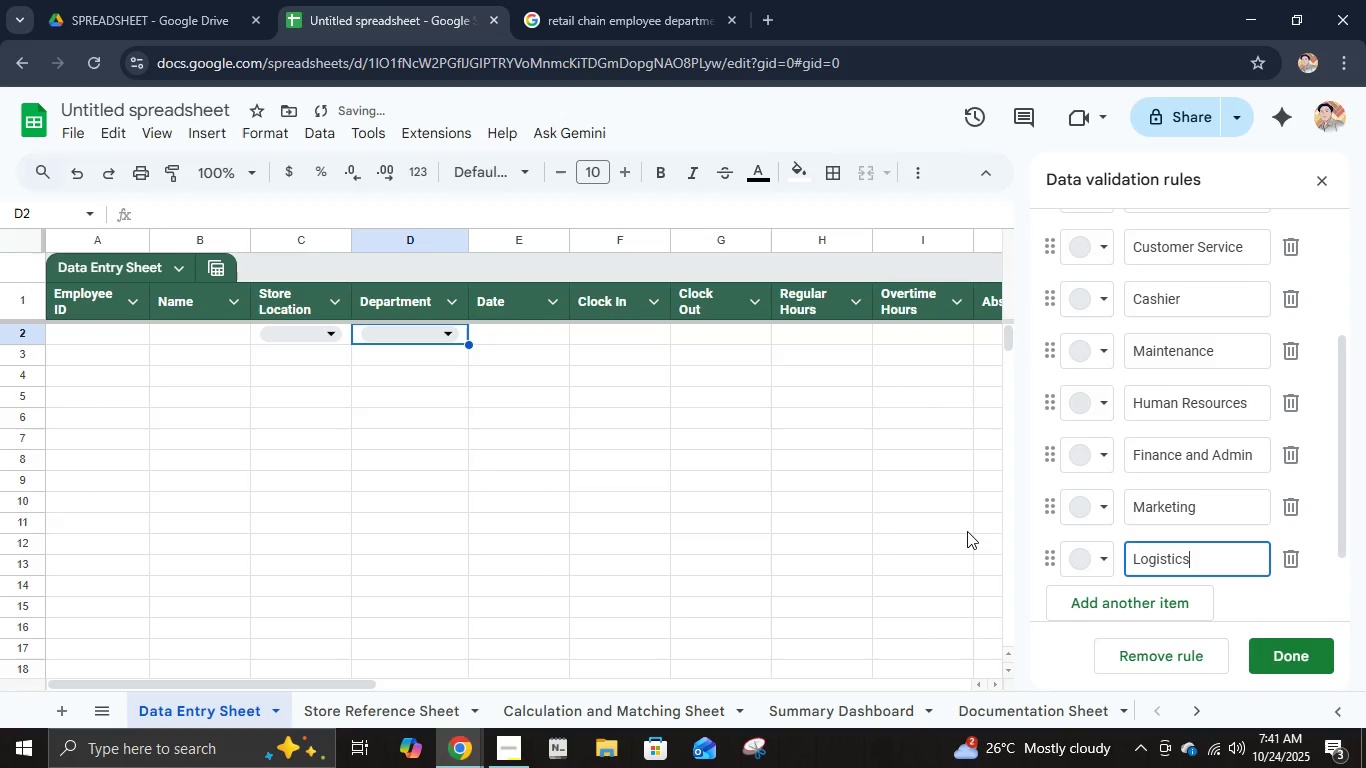 
key(Enter)
 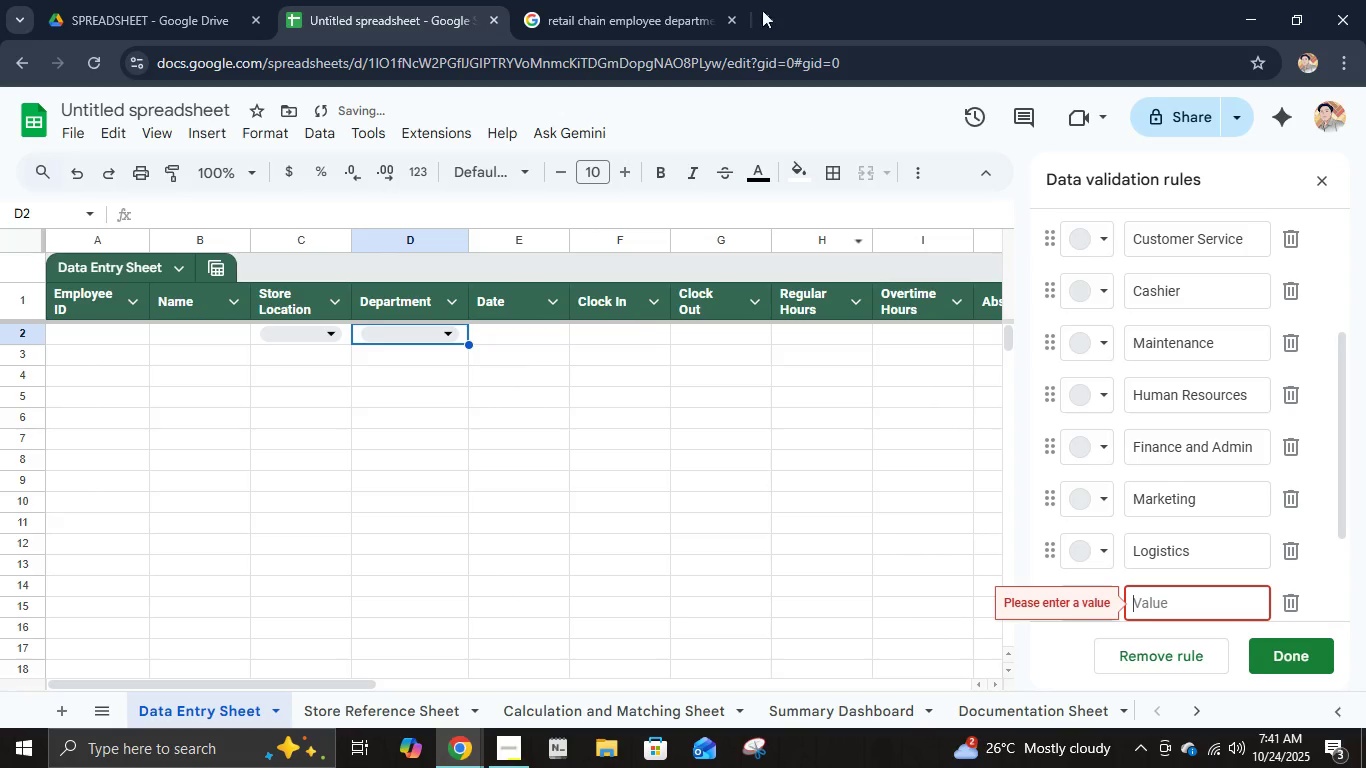 
left_click([703, 0])
 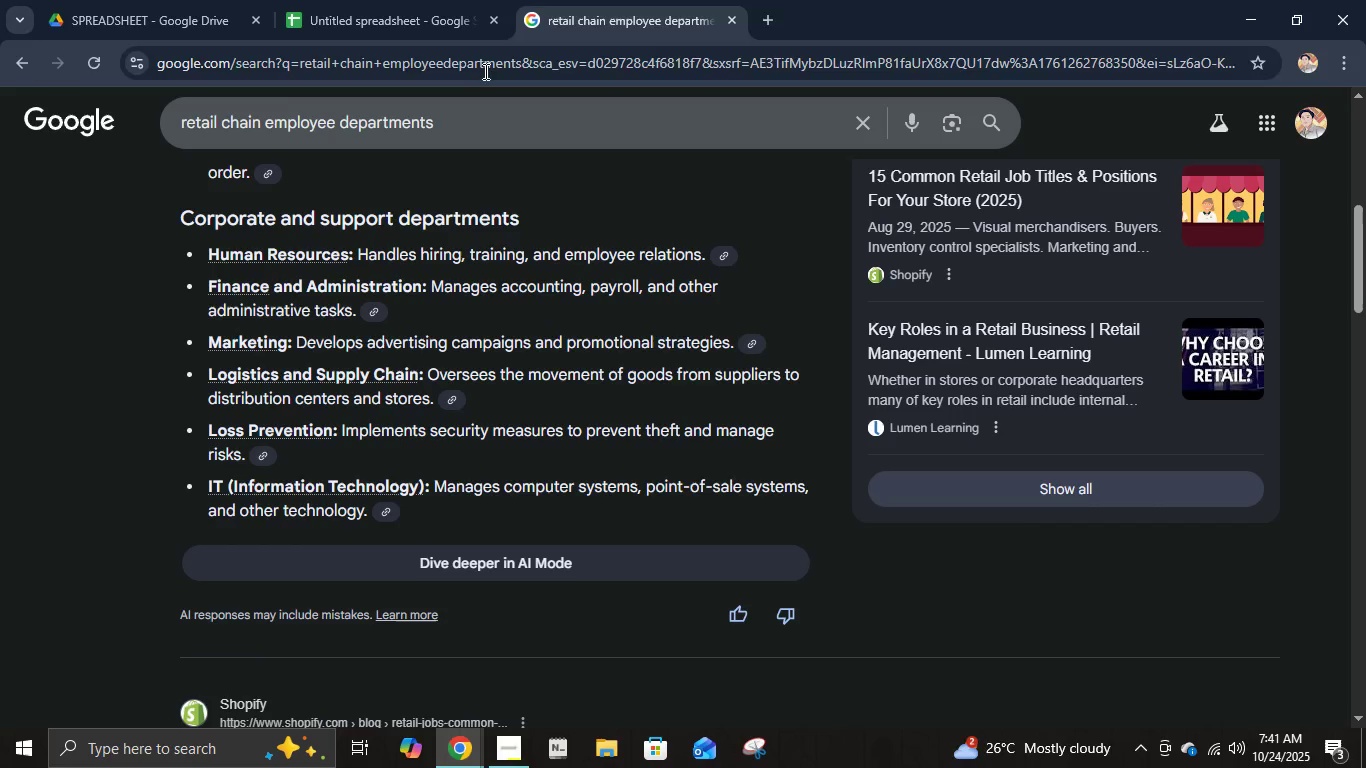 
mouse_move([374, 21])
 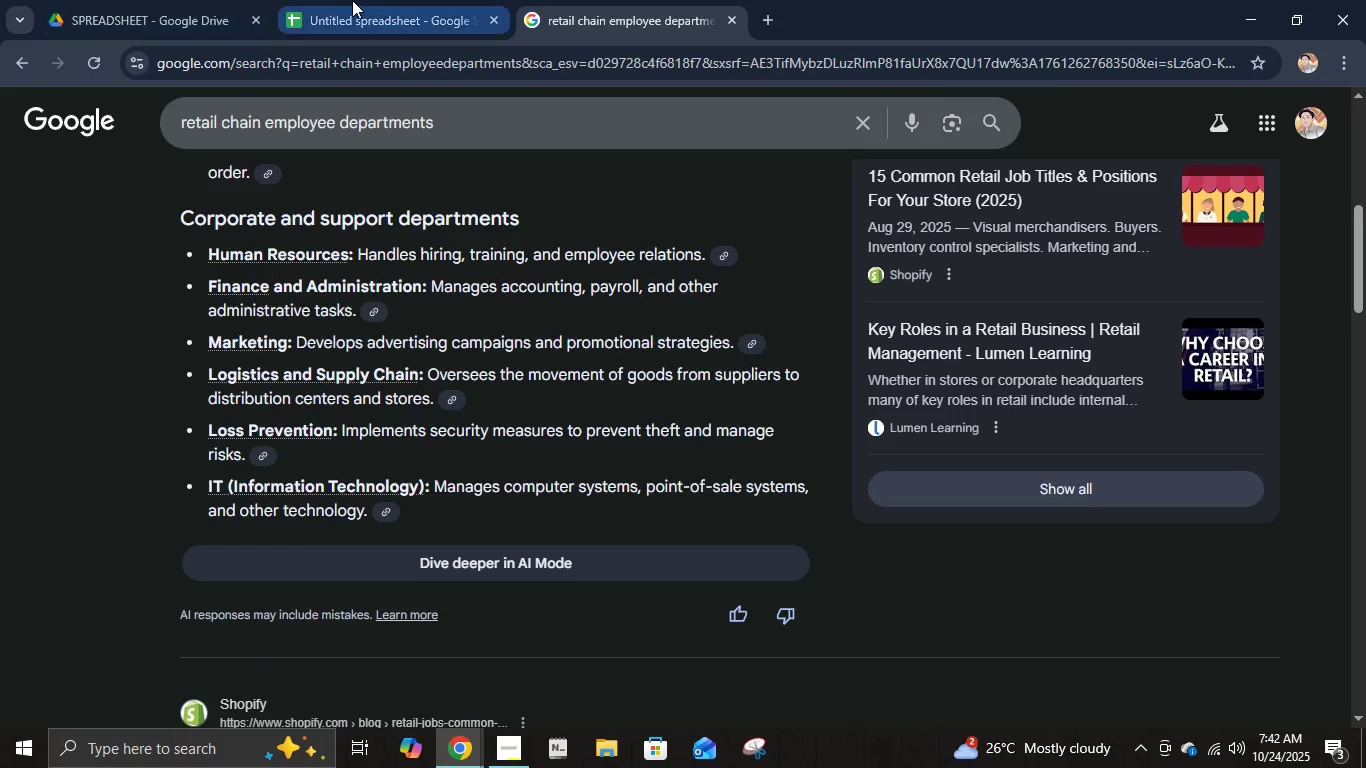 
left_click([354, 0])
 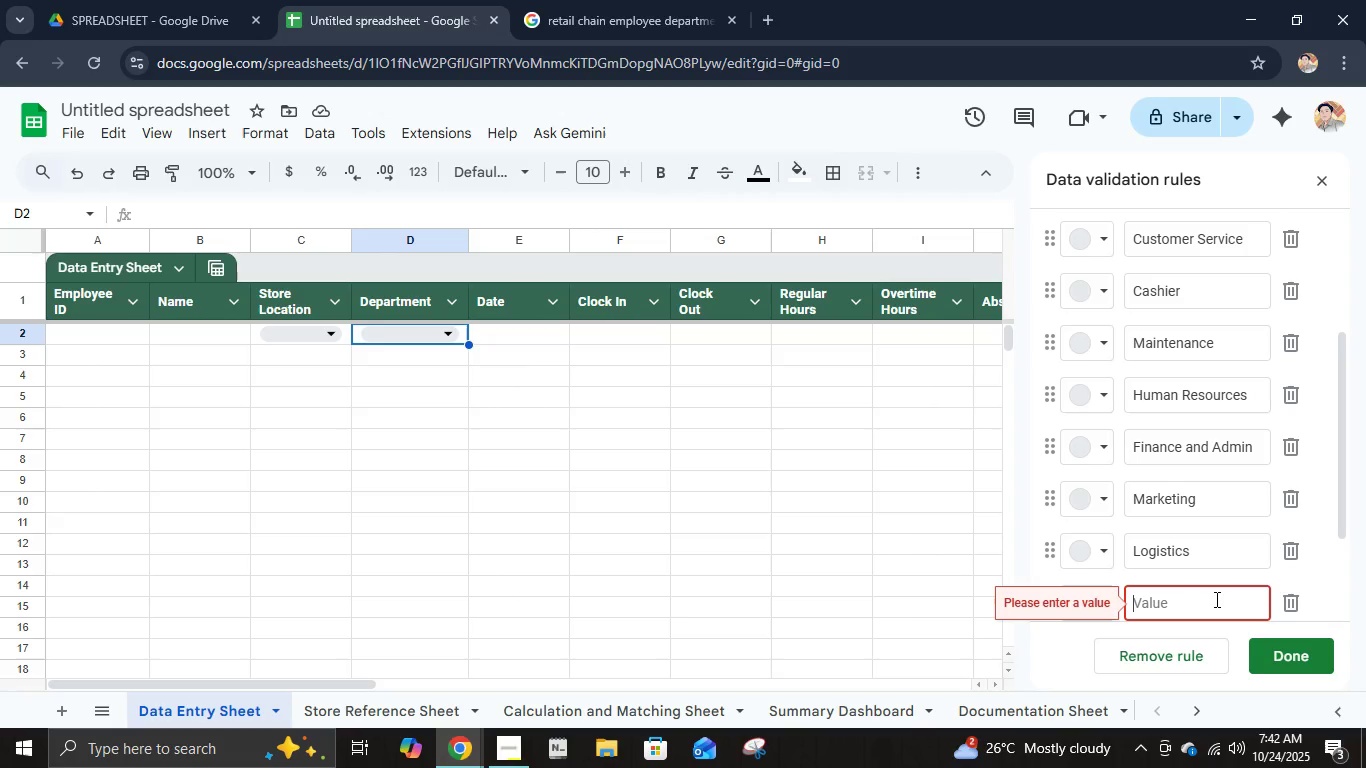 
type(IT)
 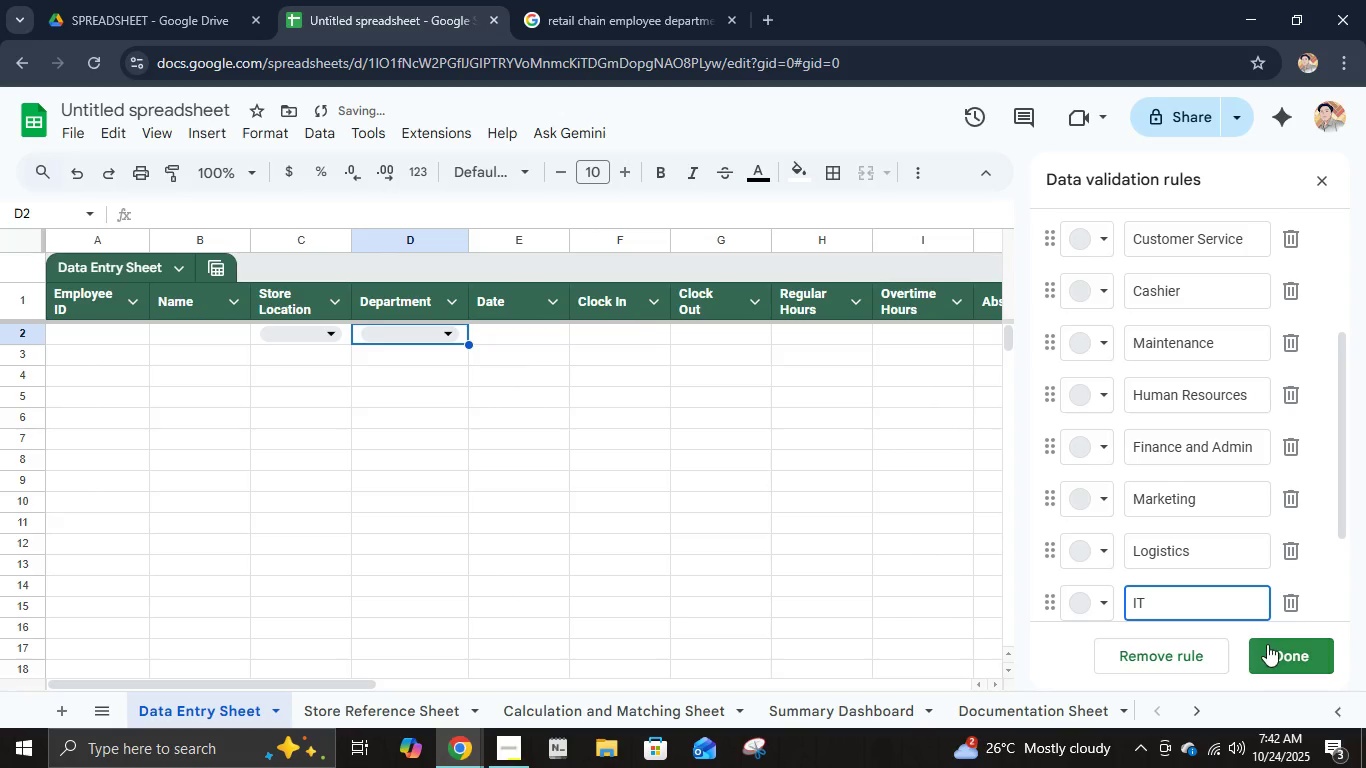 
left_click([1267, 644])
 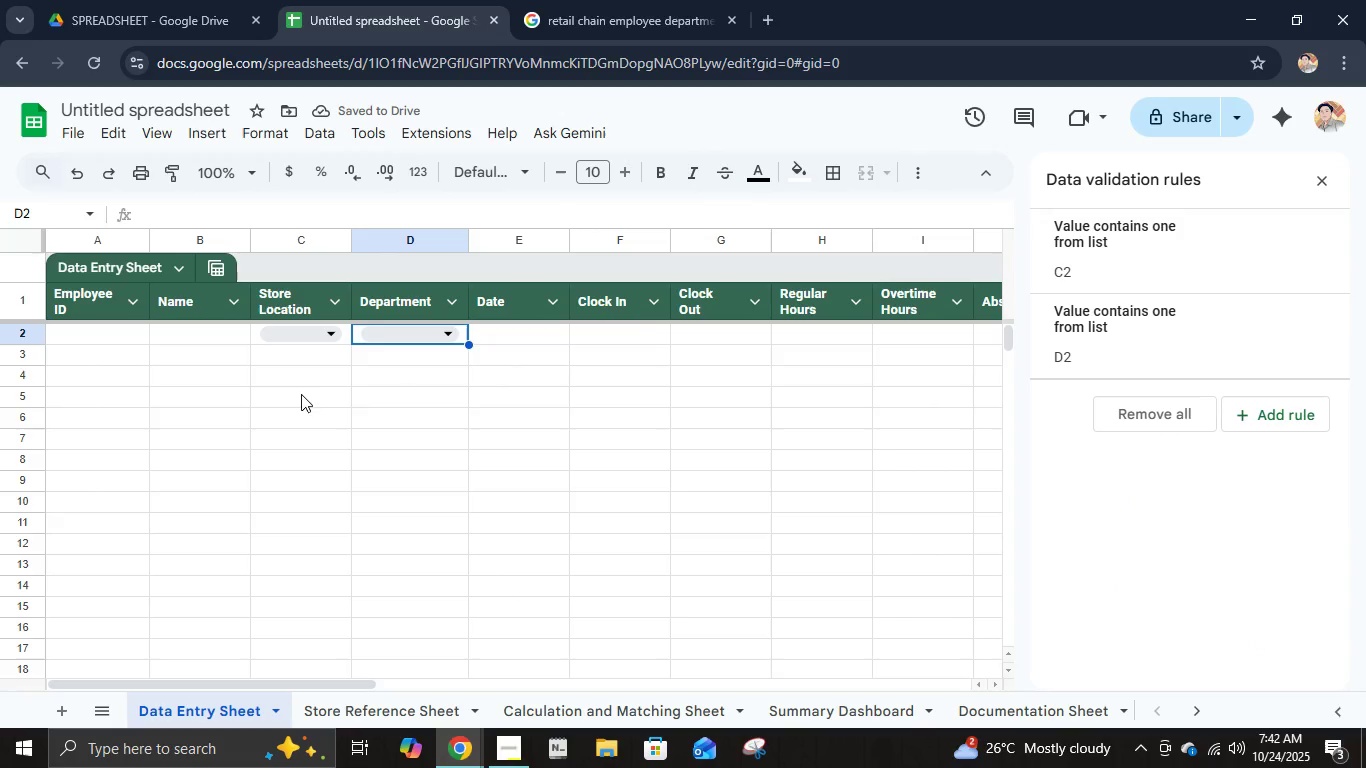 
left_click([505, 751])